 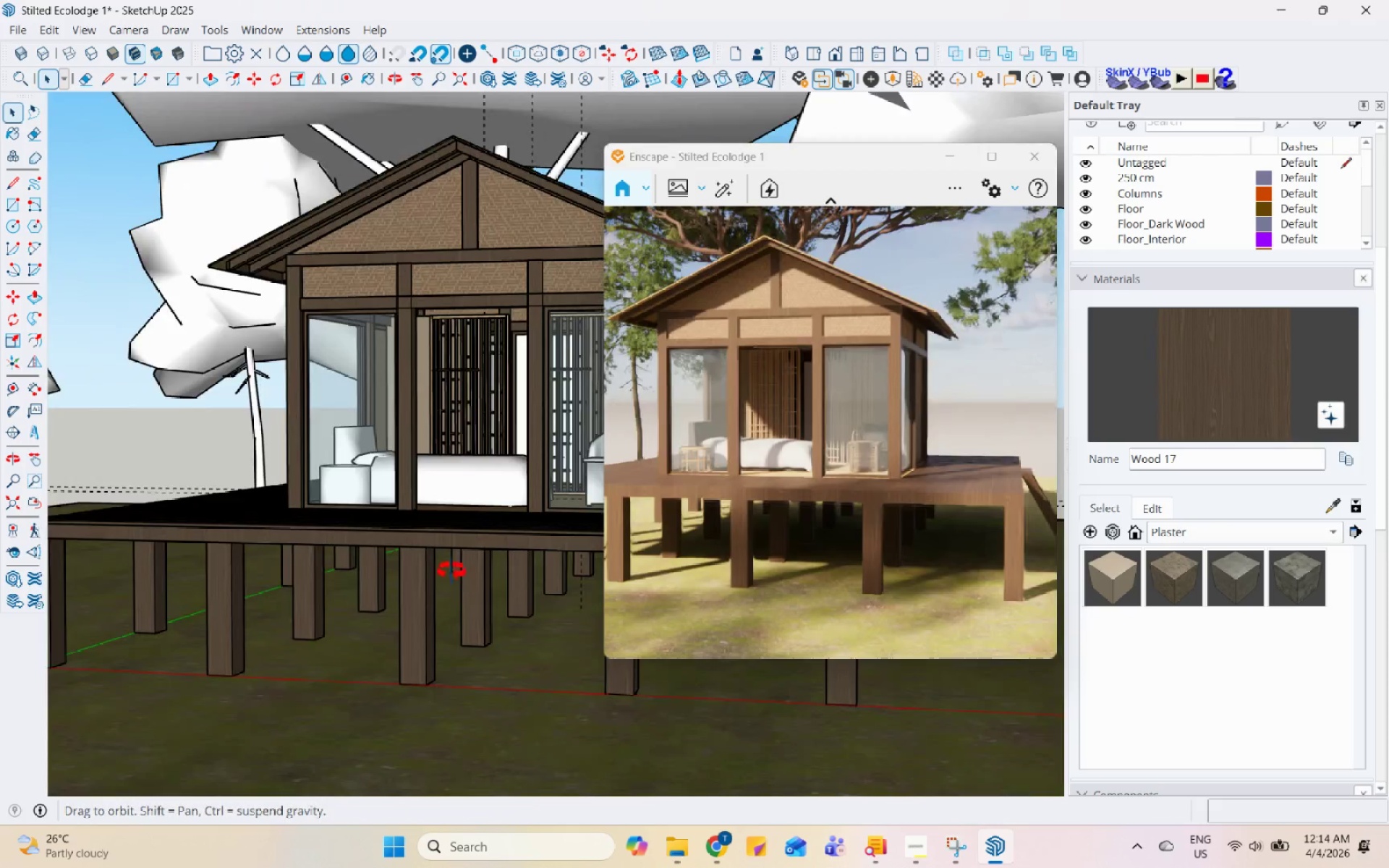 
scroll: coordinate [308, 320], scroll_direction: up, amount: 13.0
 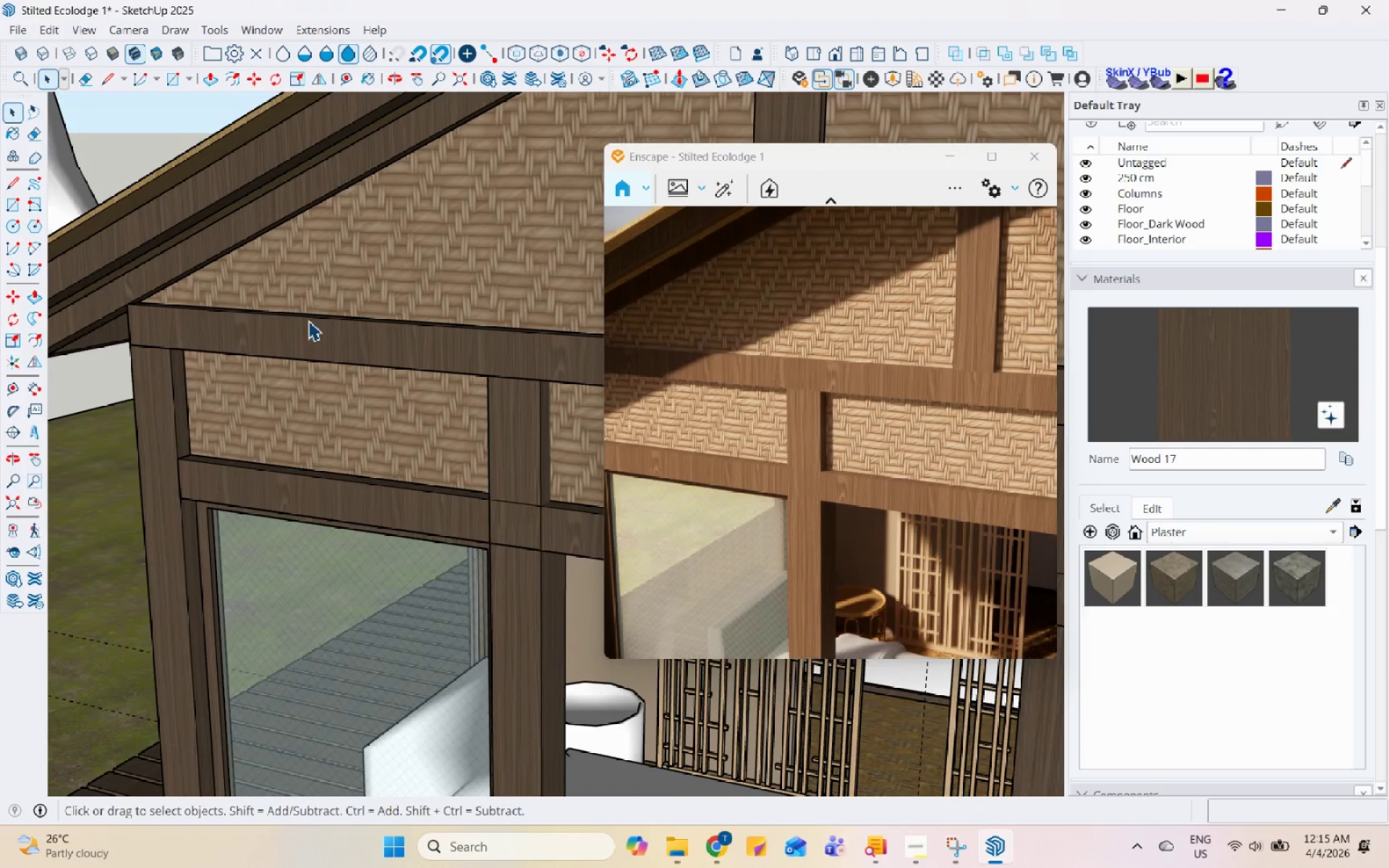 
scroll: coordinate [310, 333], scroll_direction: down, amount: 10.0
 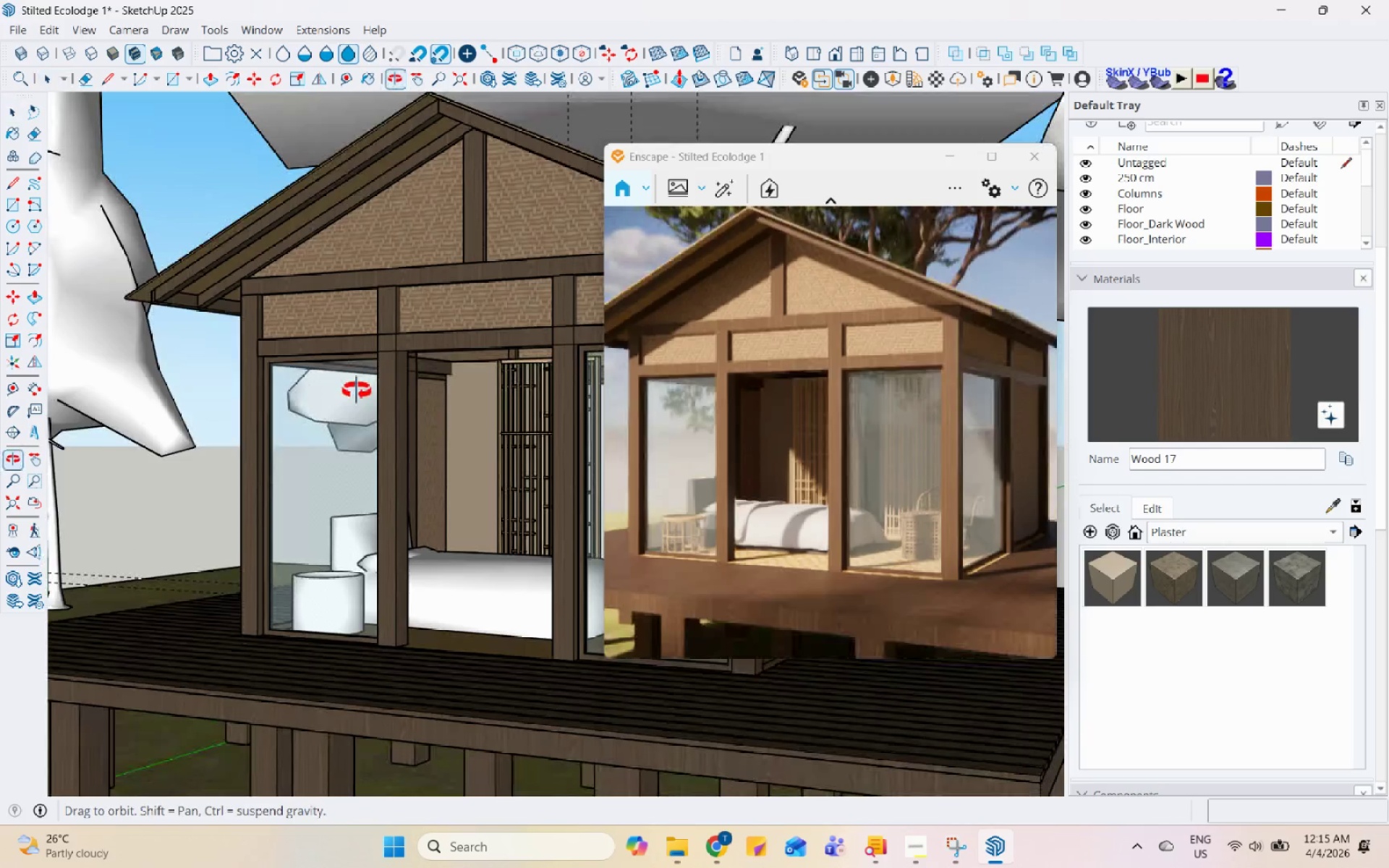 
scroll: coordinate [389, 243], scroll_direction: up, amount: 20.0
 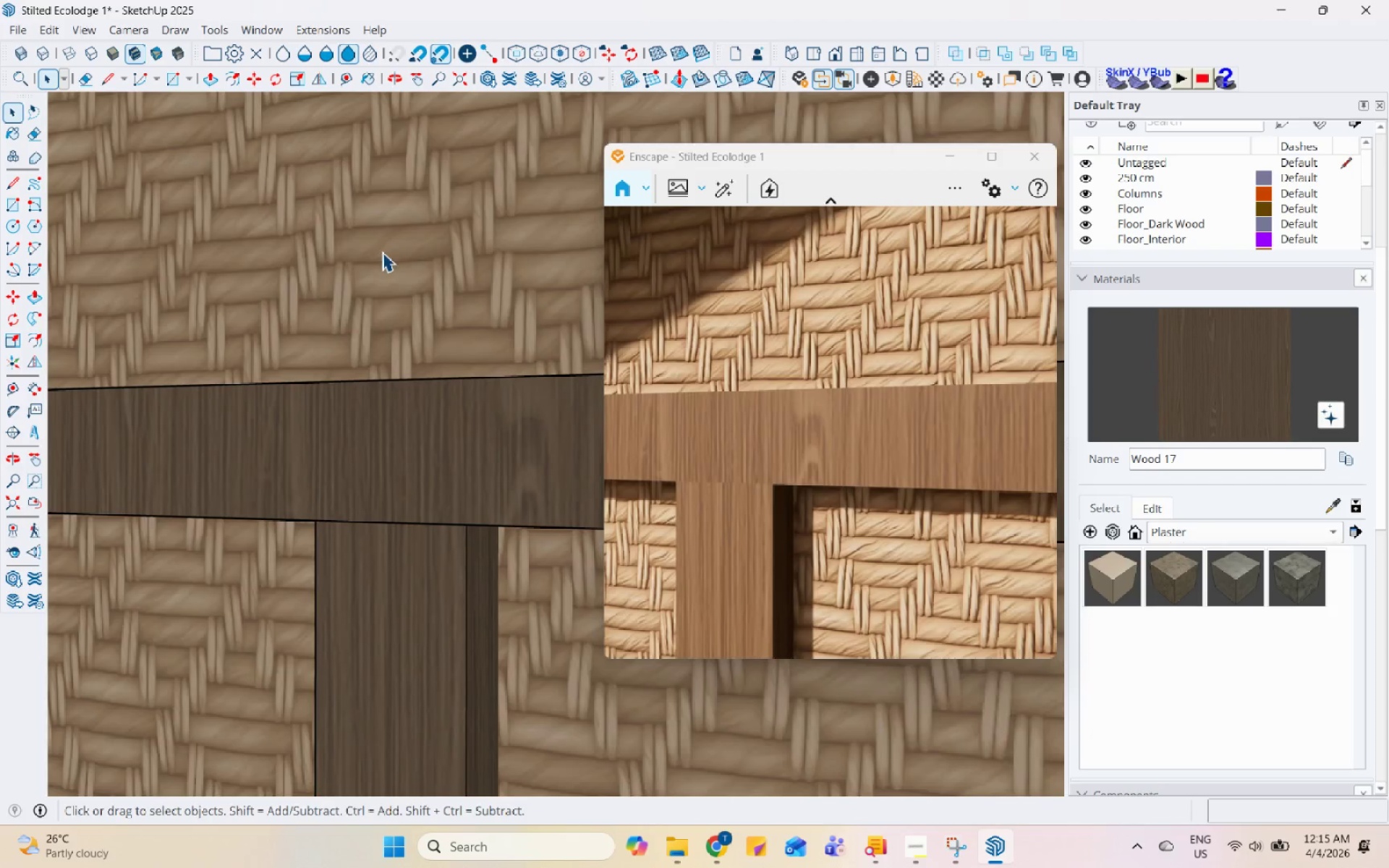 
scroll: coordinate [396, 359], scroll_direction: down, amount: 19.0
 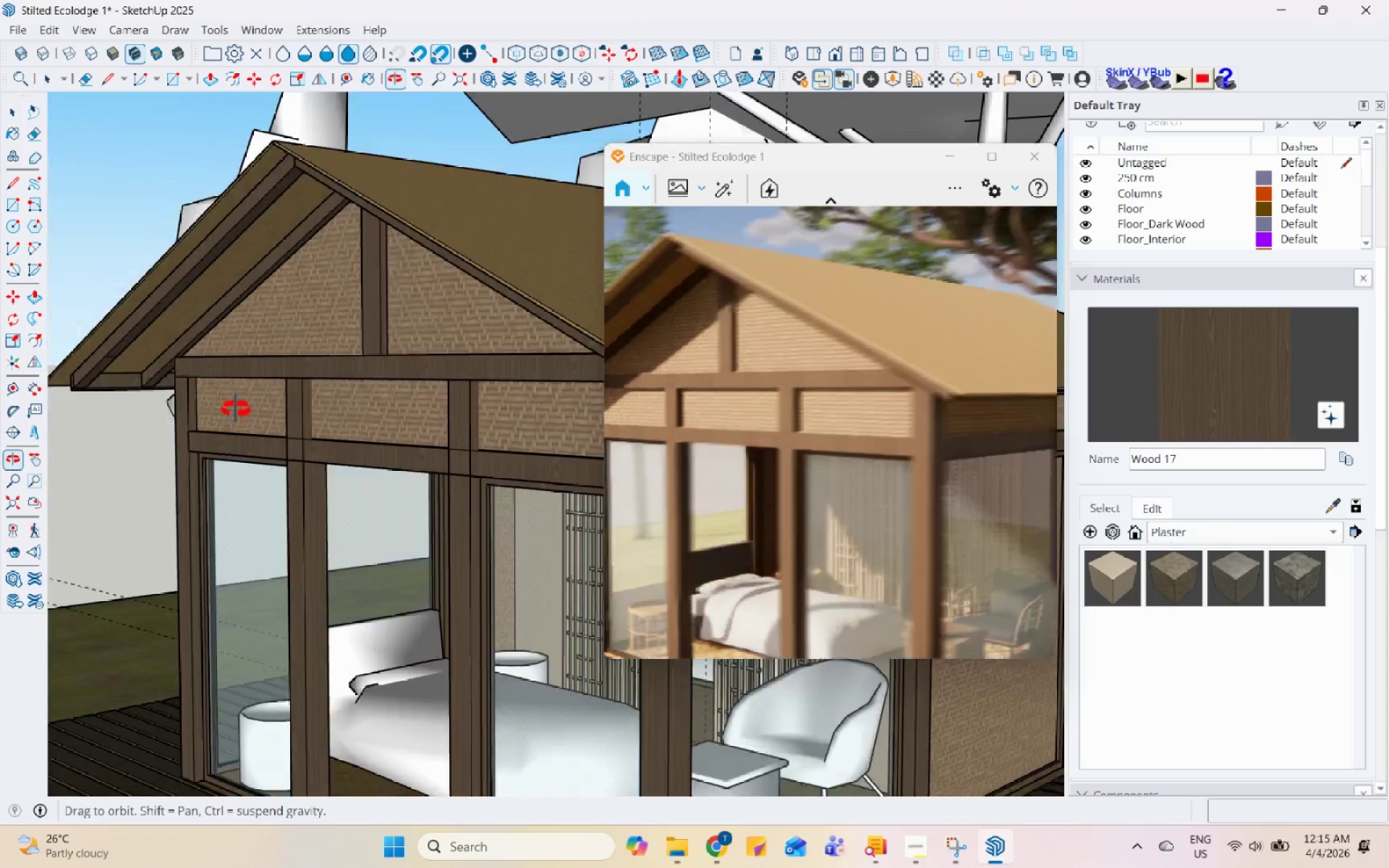 
scroll: coordinate [352, 330], scroll_direction: up, amount: 14.0
 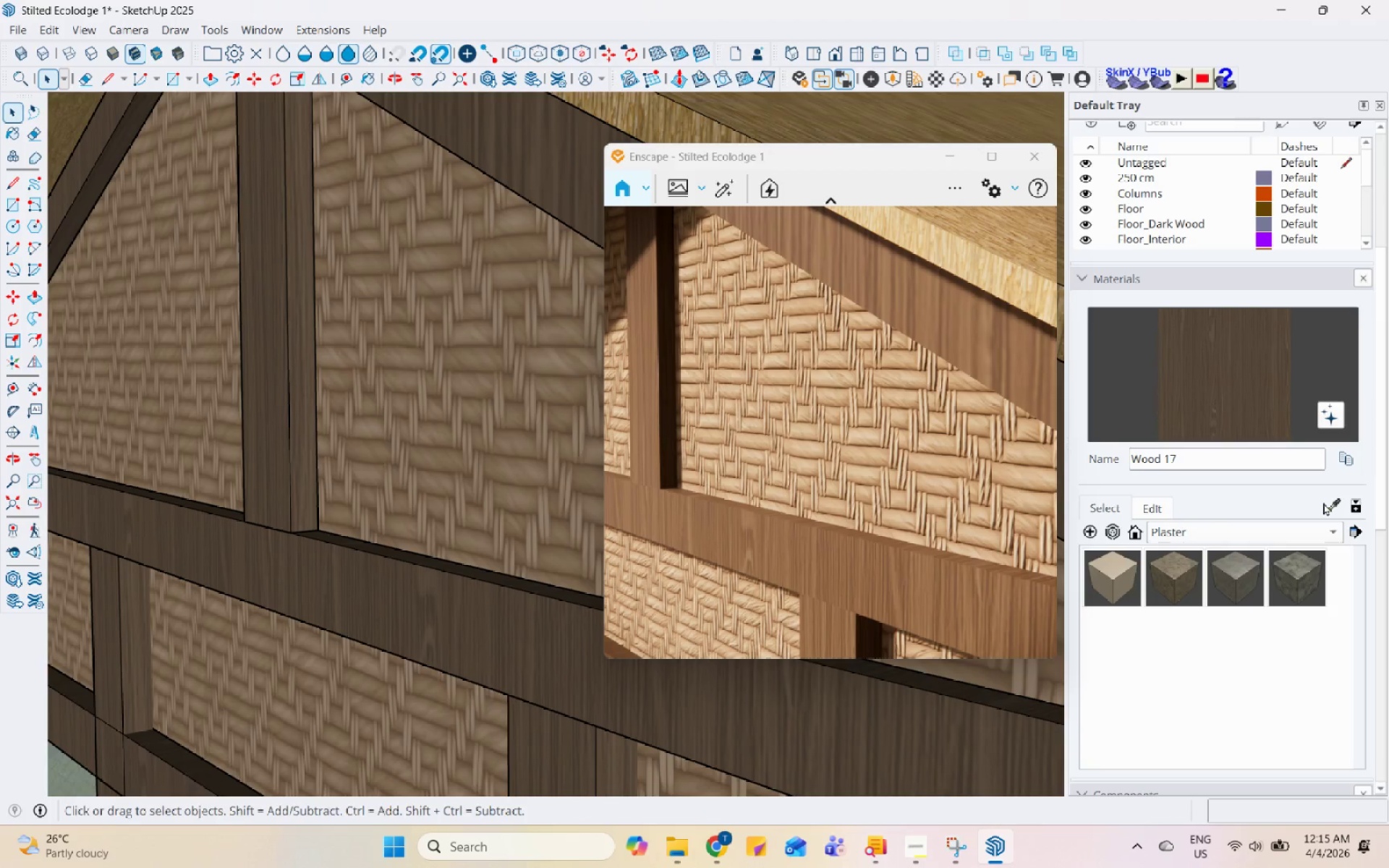 
double_click([445, 315])
 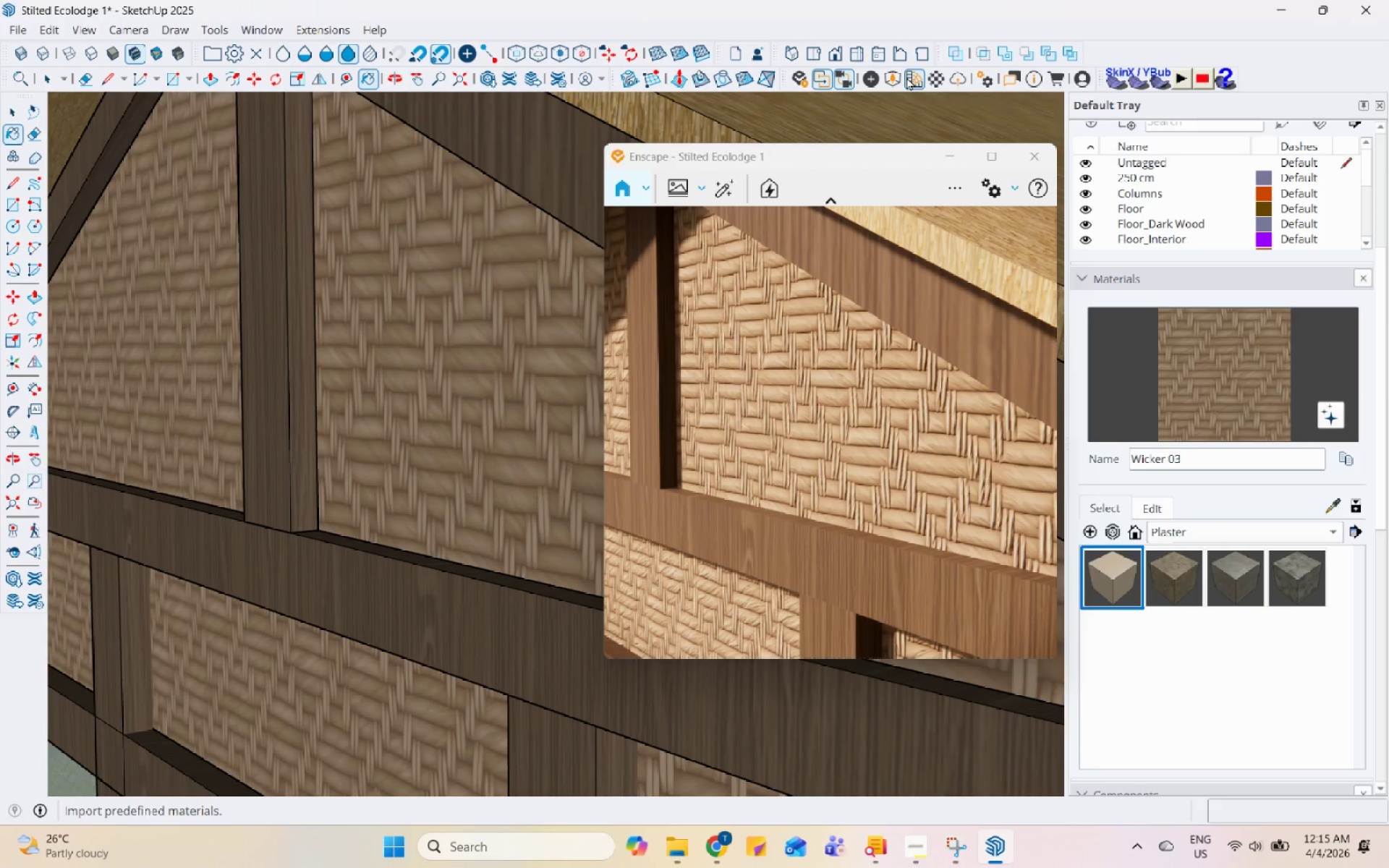 
left_click([936, 75])
 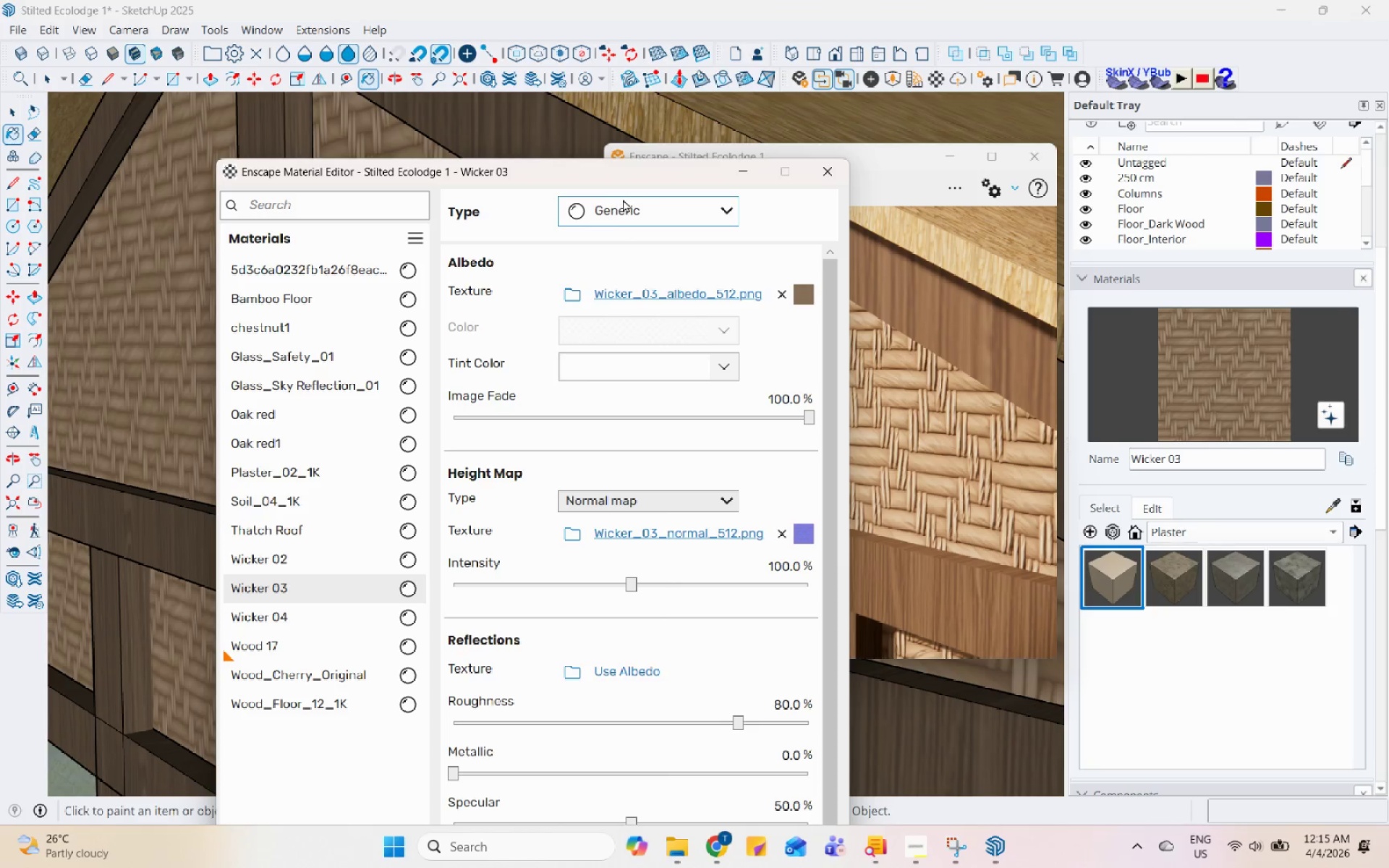 
left_click([696, 488])
 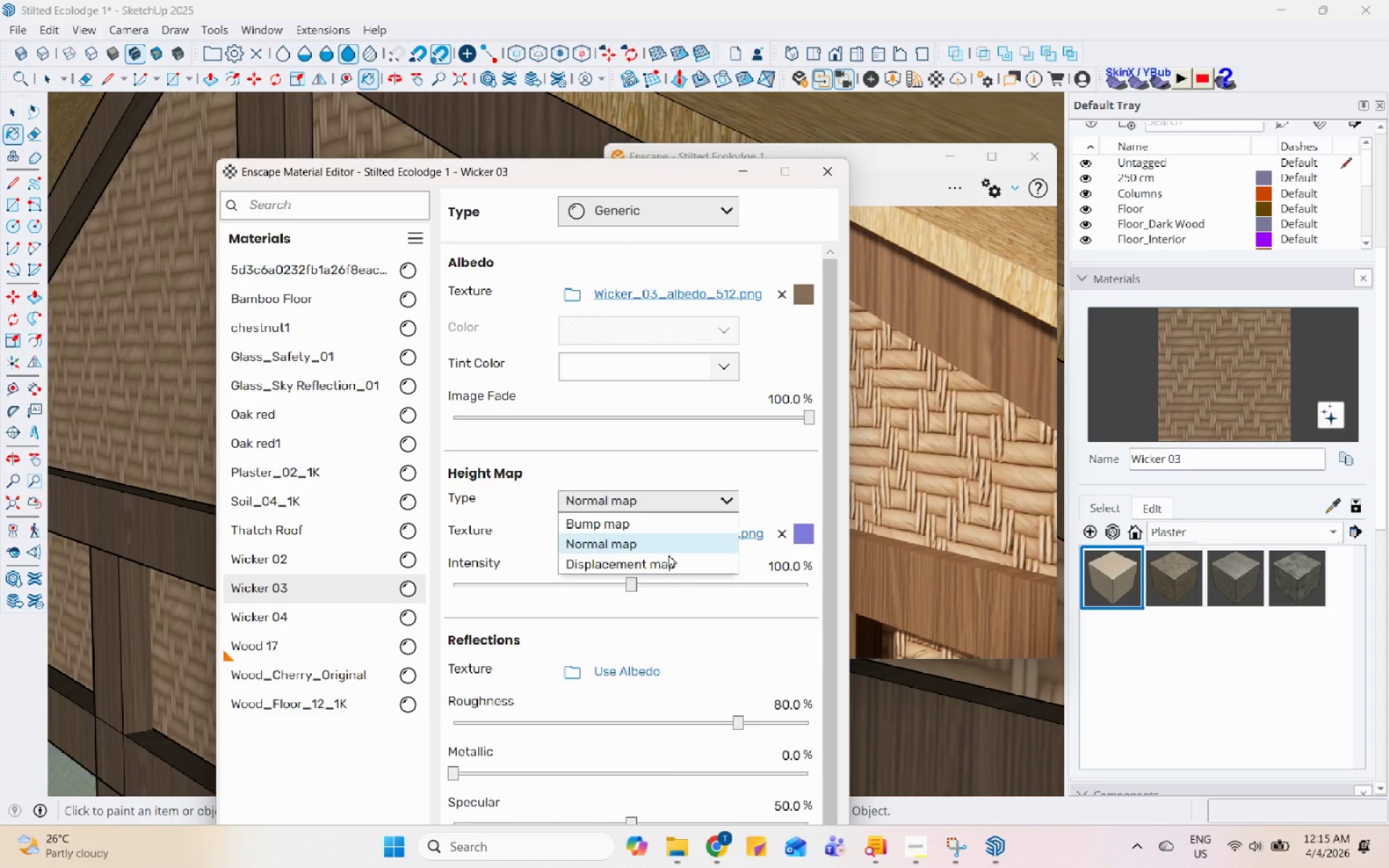 
left_click([664, 560])
 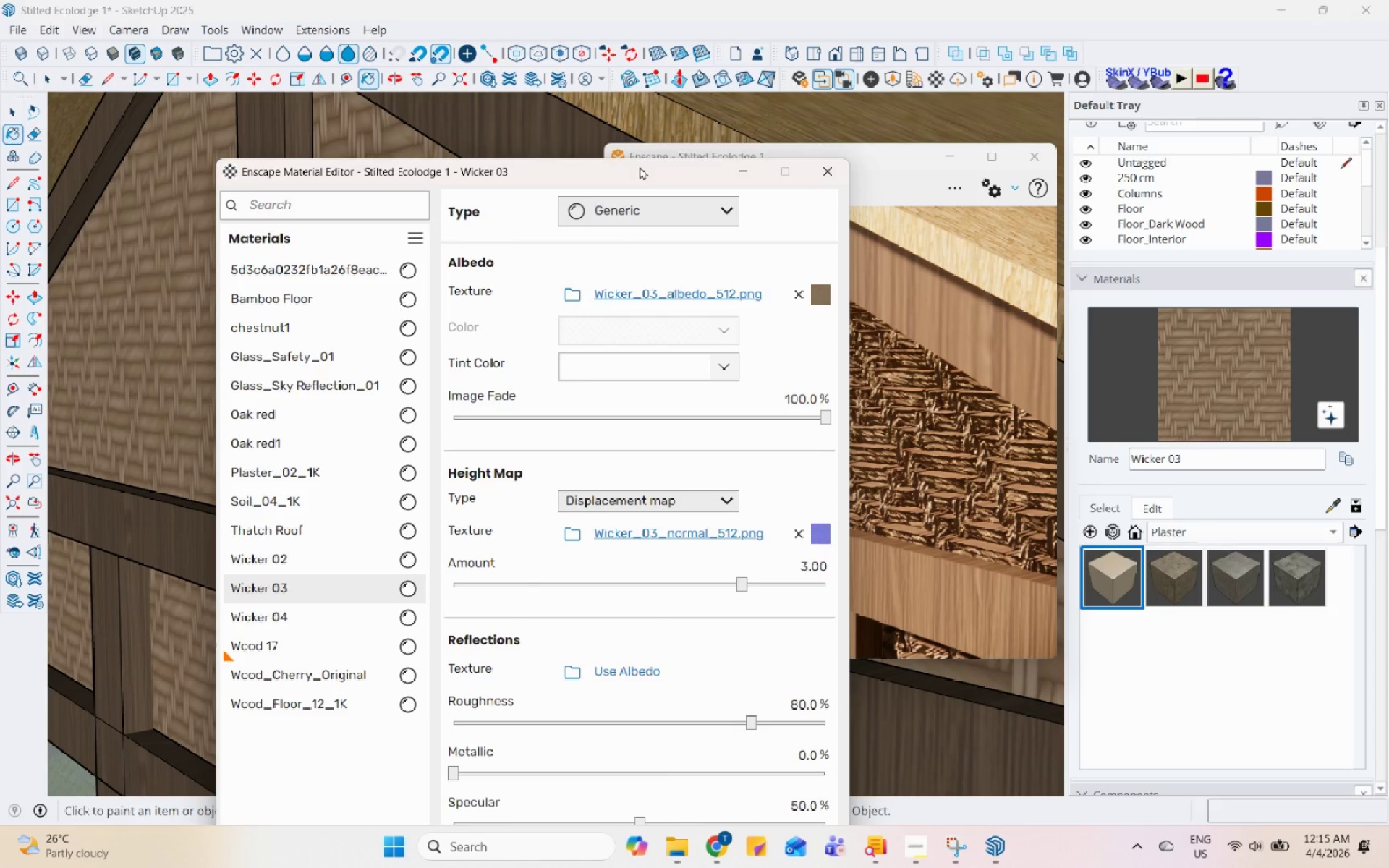 
left_click_drag(start_coordinate=[637, 166], to_coordinate=[304, 155])
 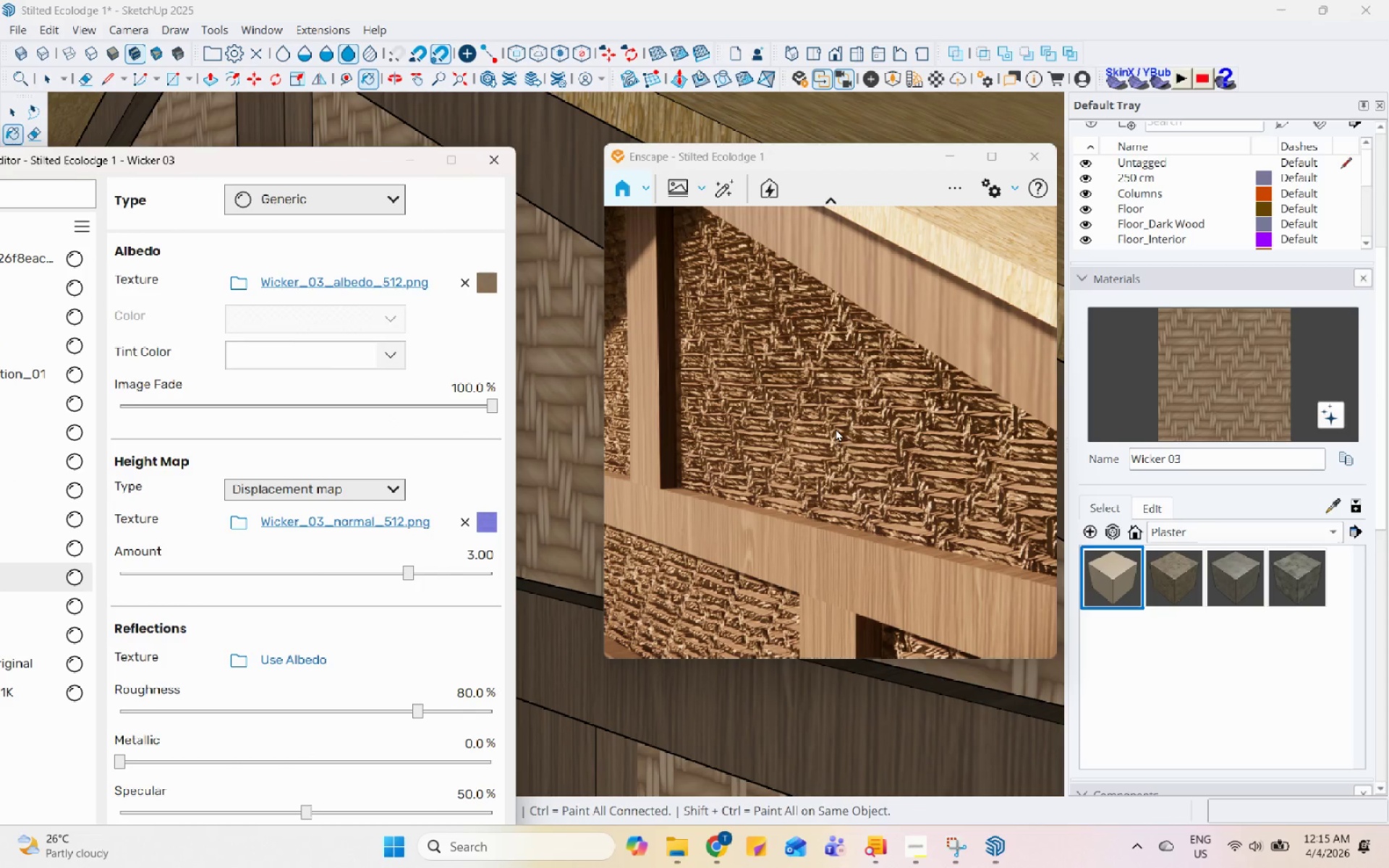 
scroll: coordinate [848, 430], scroll_direction: down, amount: 2.0
 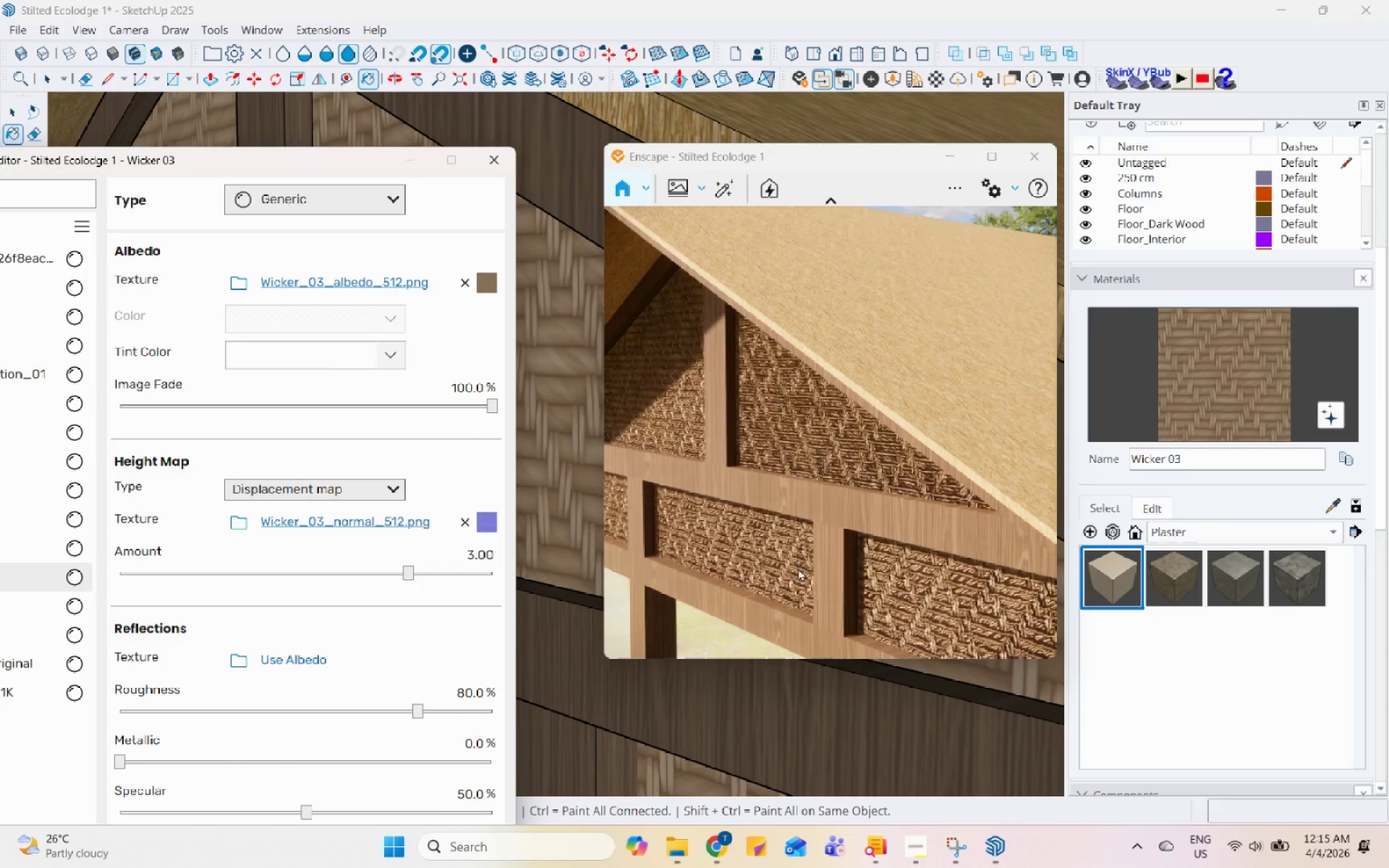 
scroll: coordinate [853, 622], scroll_direction: up, amount: 3.0
 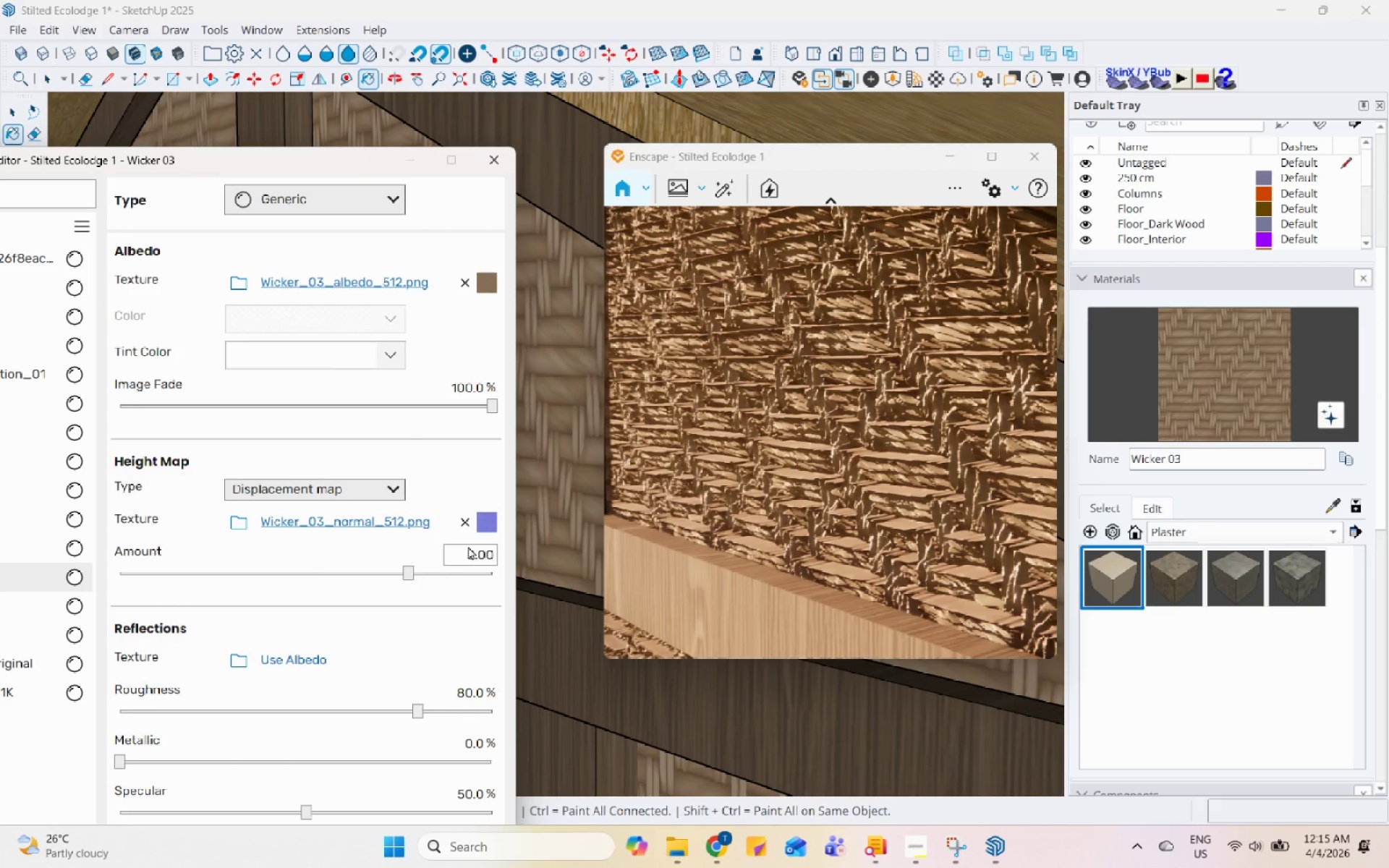 
left_click_drag(start_coordinate=[464, 553], to_coordinate=[496, 556])
 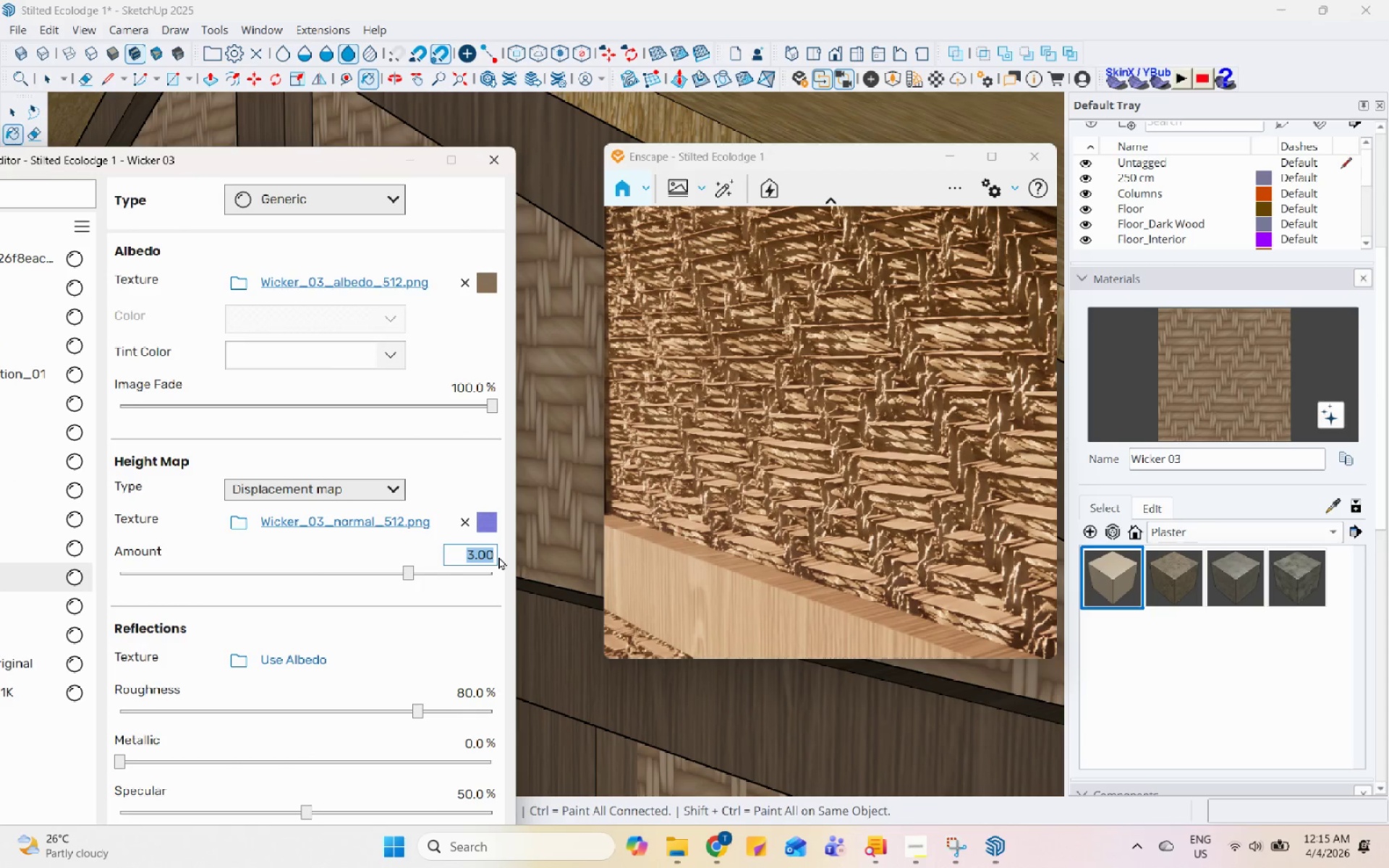 
key(Numpad0)
 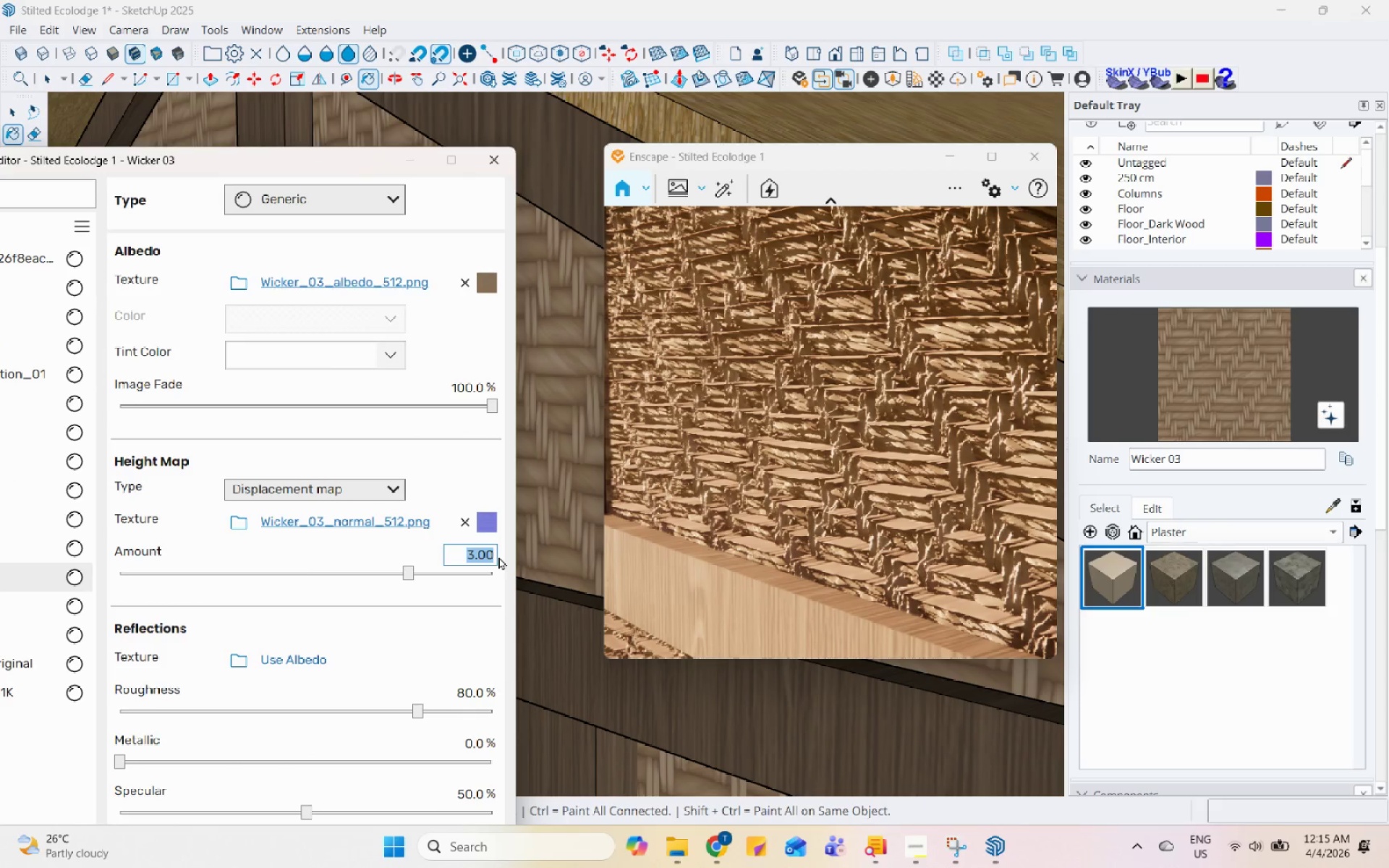 
key(NumpadDecimal)
 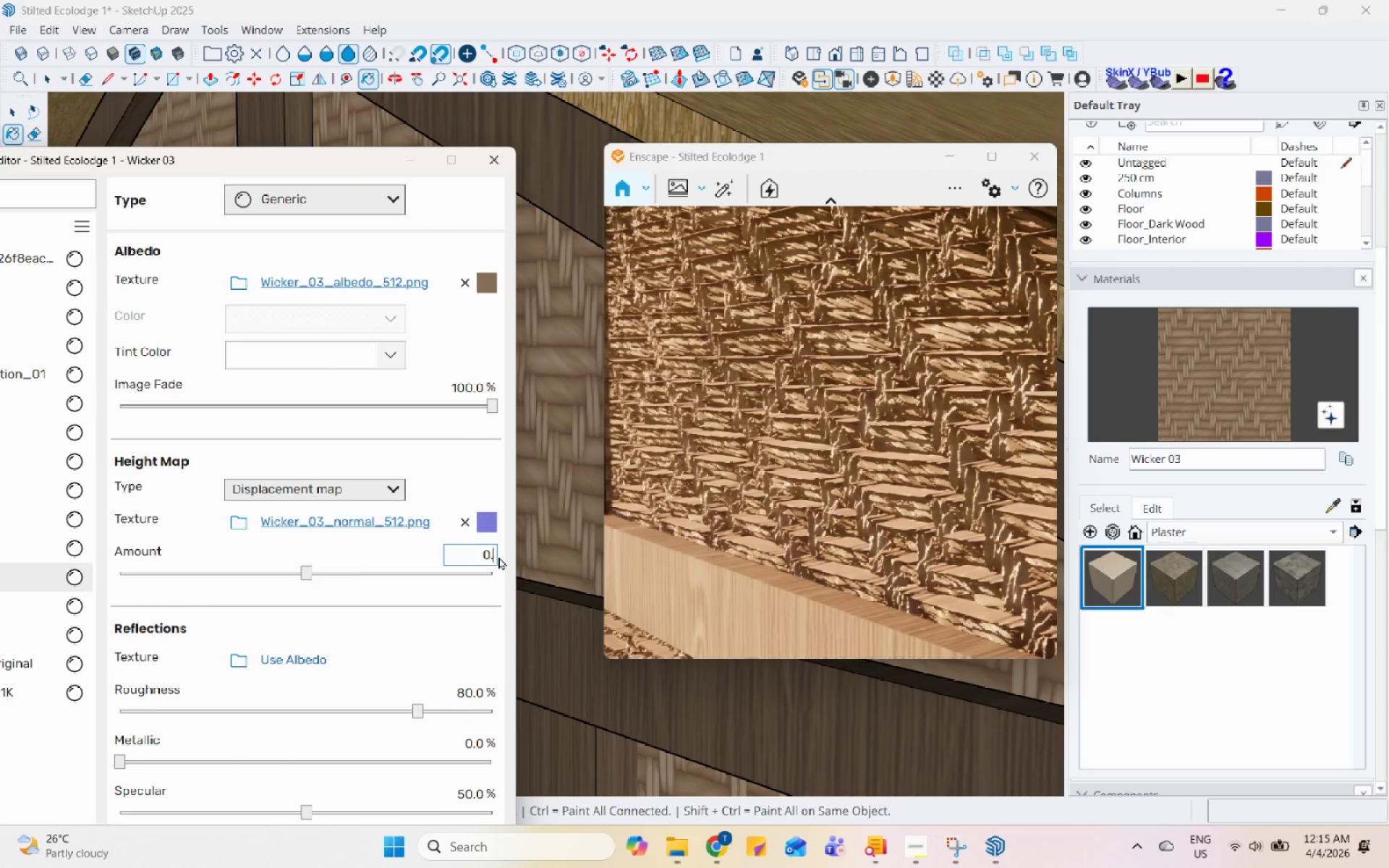 
key(Numpad5)
 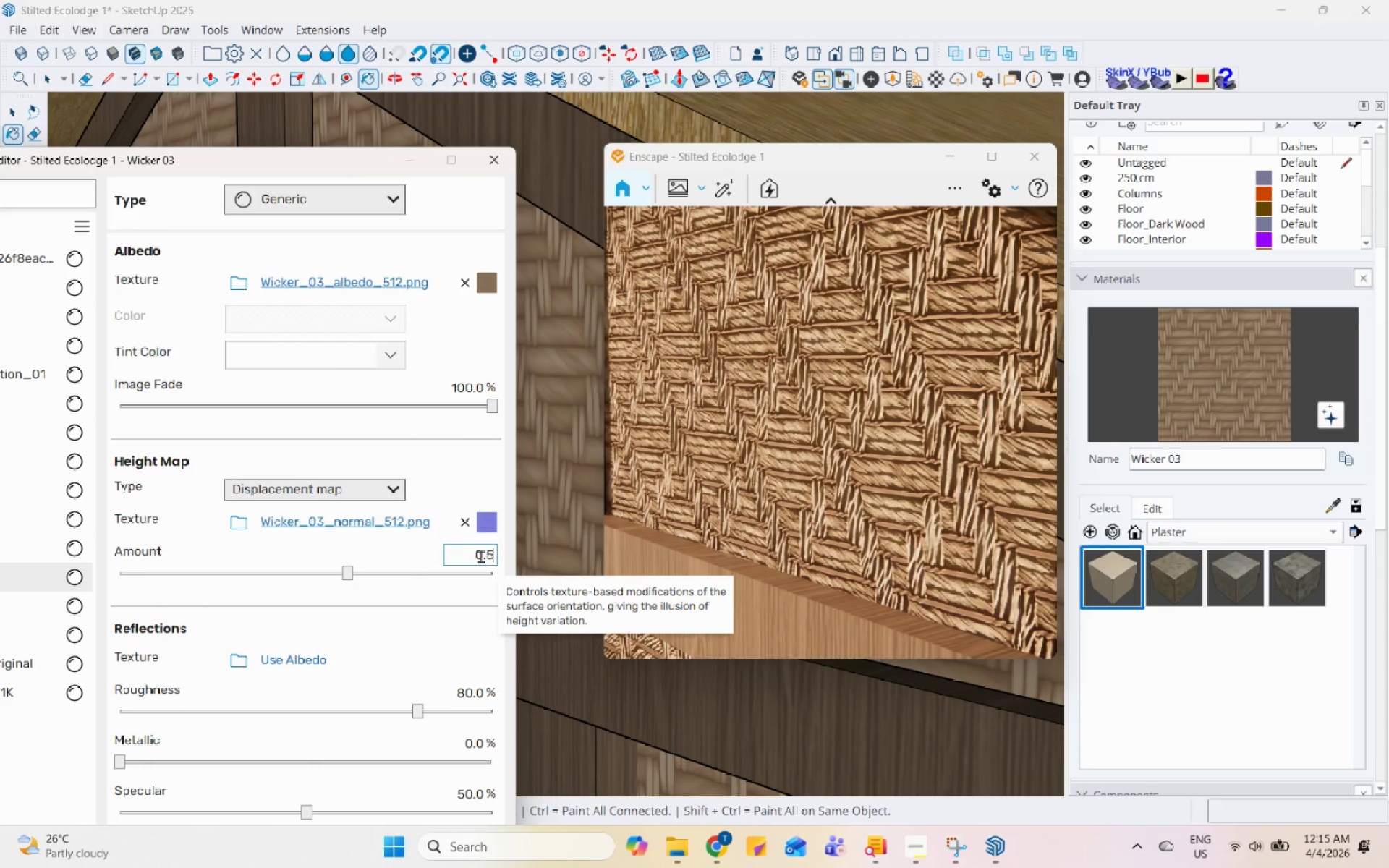 
left_click_drag(start_coordinate=[466, 556], to_coordinate=[485, 561])
 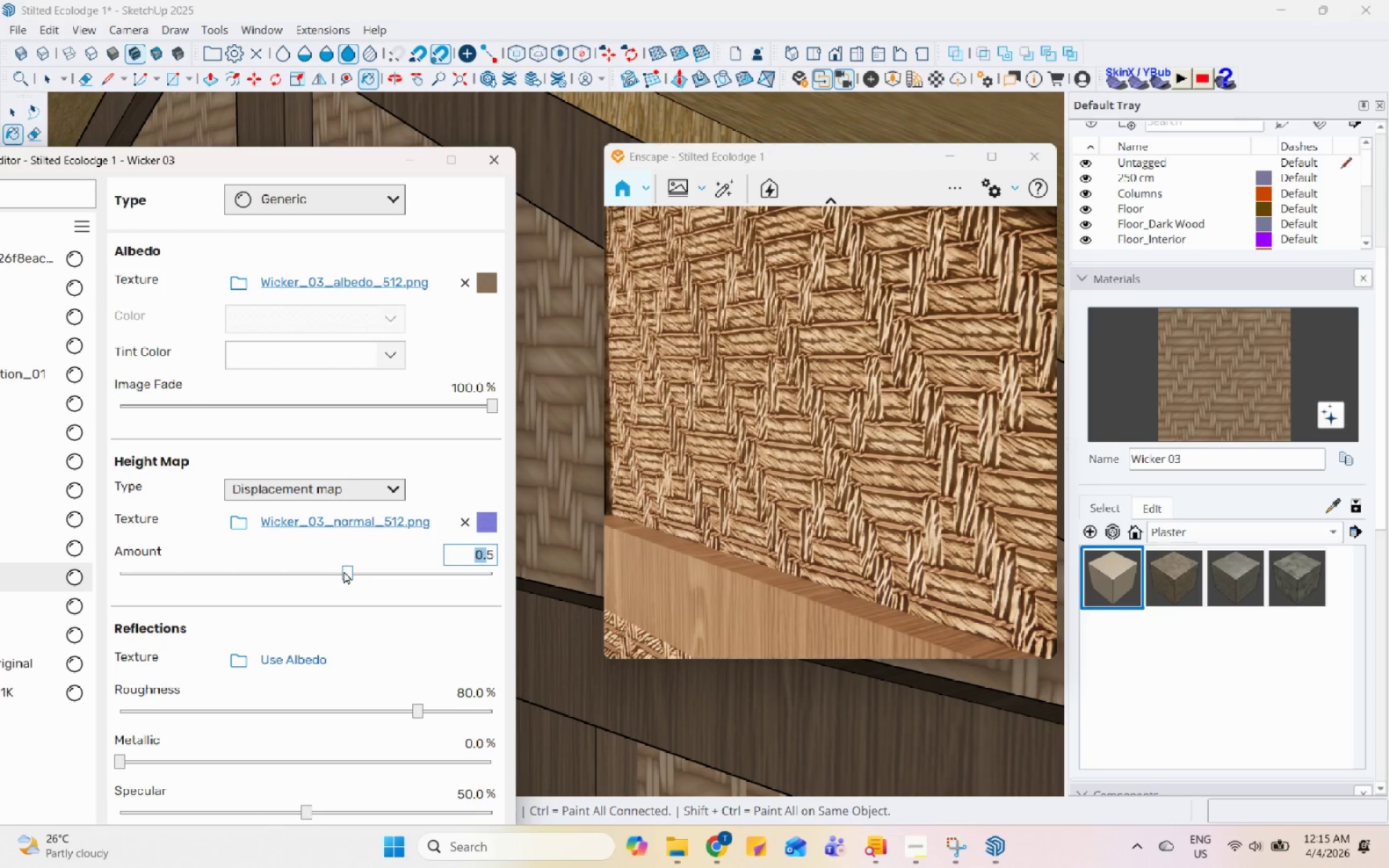 
left_click_drag(start_coordinate=[347, 571], to_coordinate=[351, 571])
 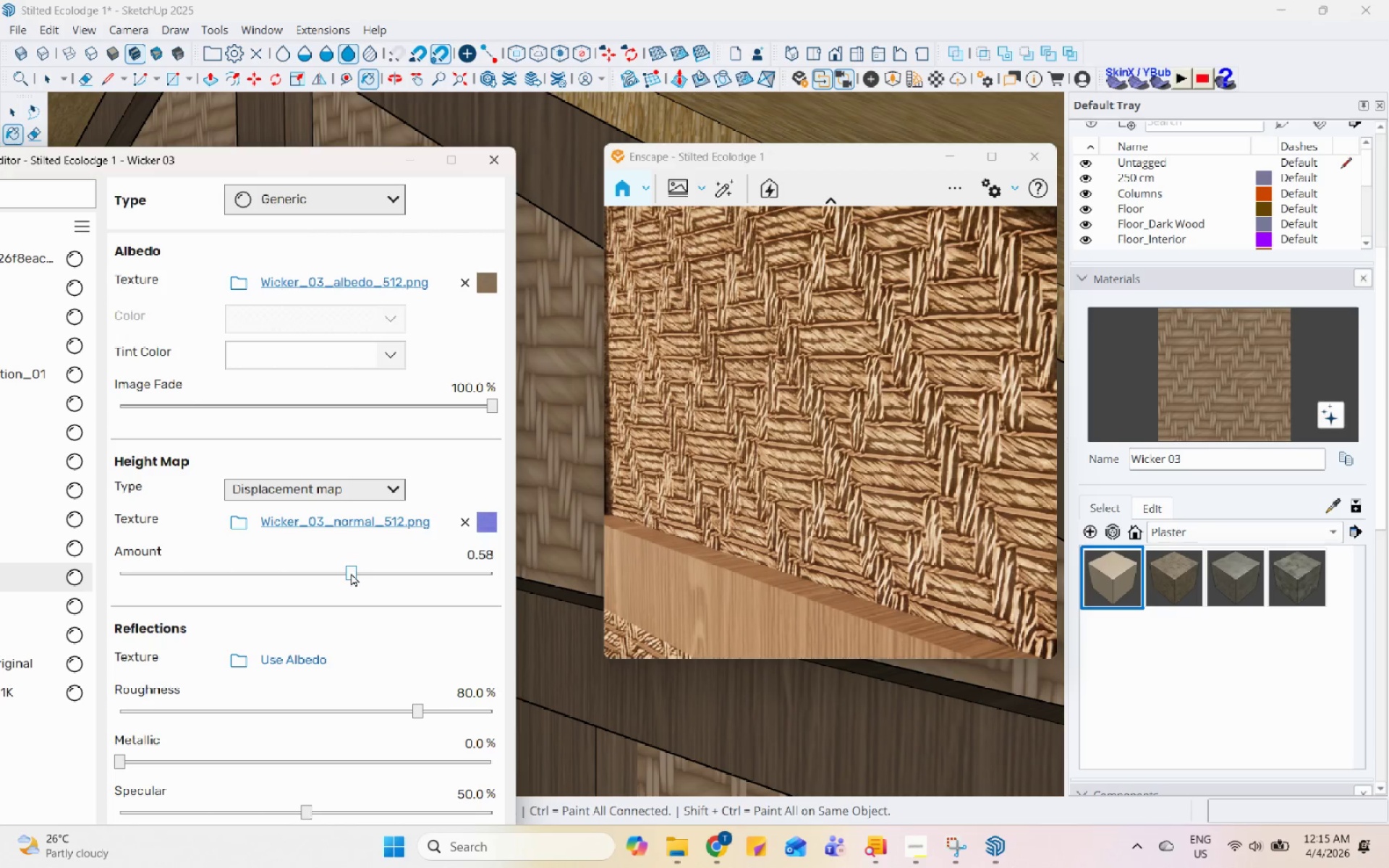 
left_click_drag(start_coordinate=[351, 573], to_coordinate=[362, 575])
 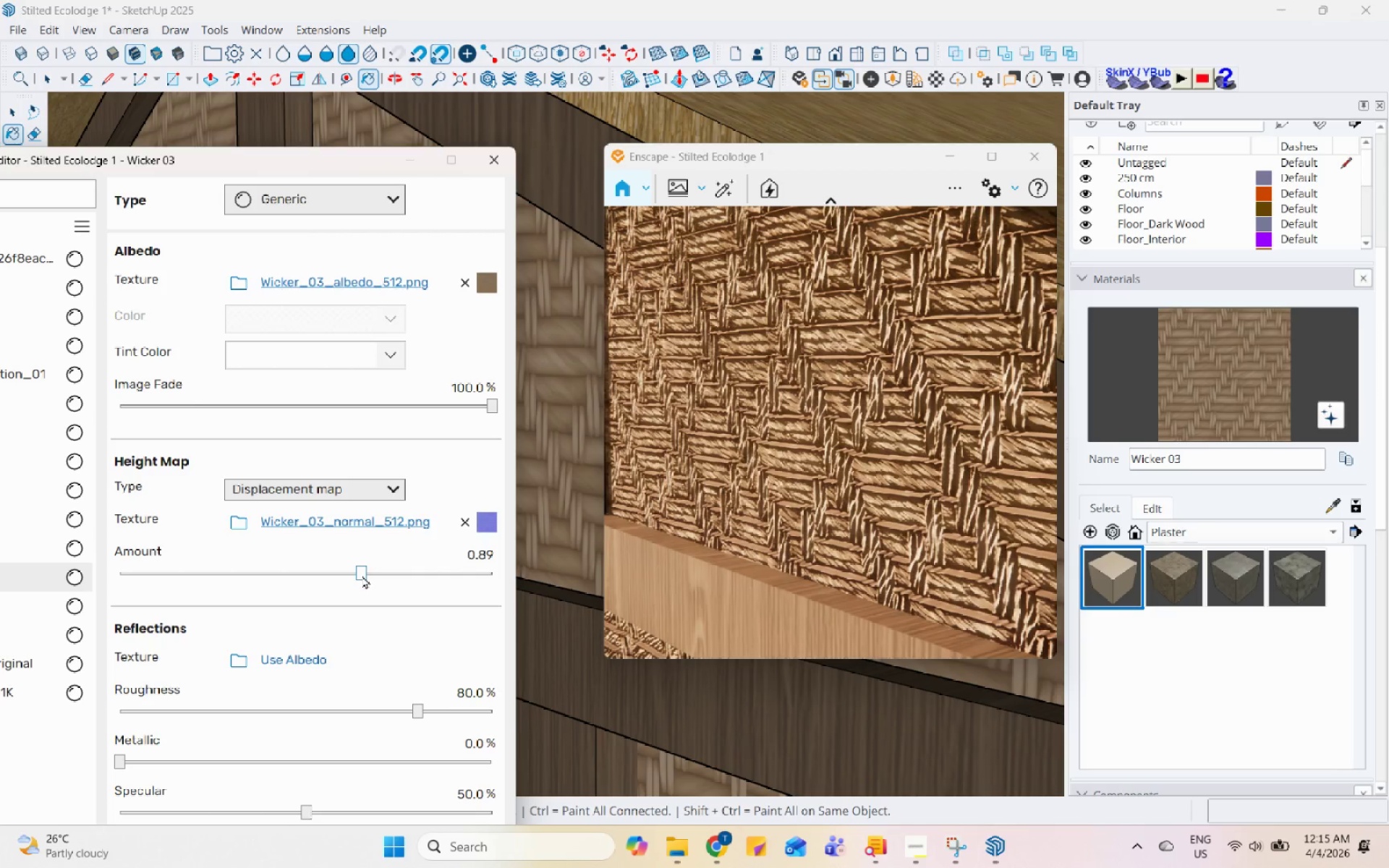 
left_click_drag(start_coordinate=[362, 575], to_coordinate=[331, 575])
 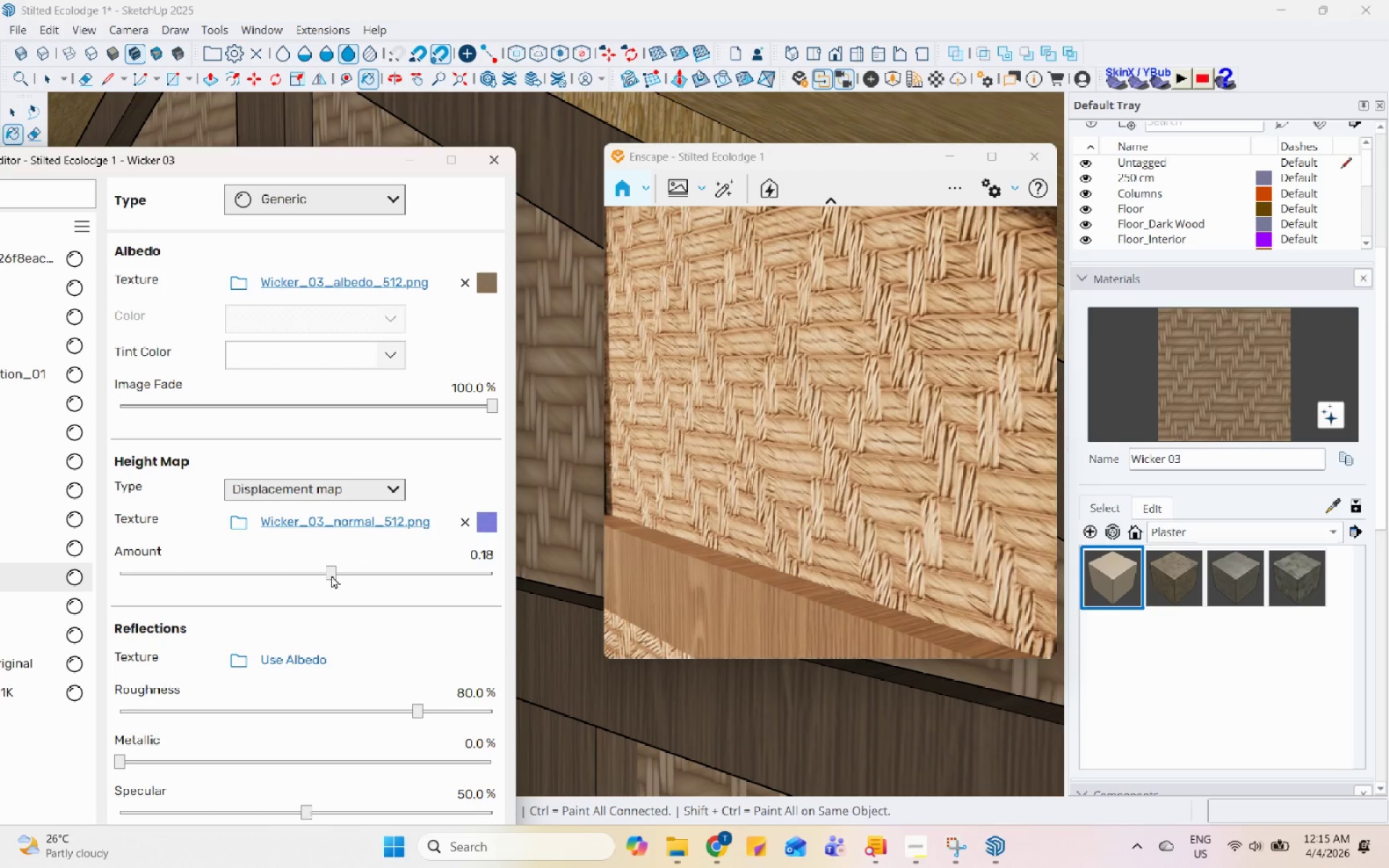 
left_click_drag(start_coordinate=[331, 575], to_coordinate=[309, 580])
 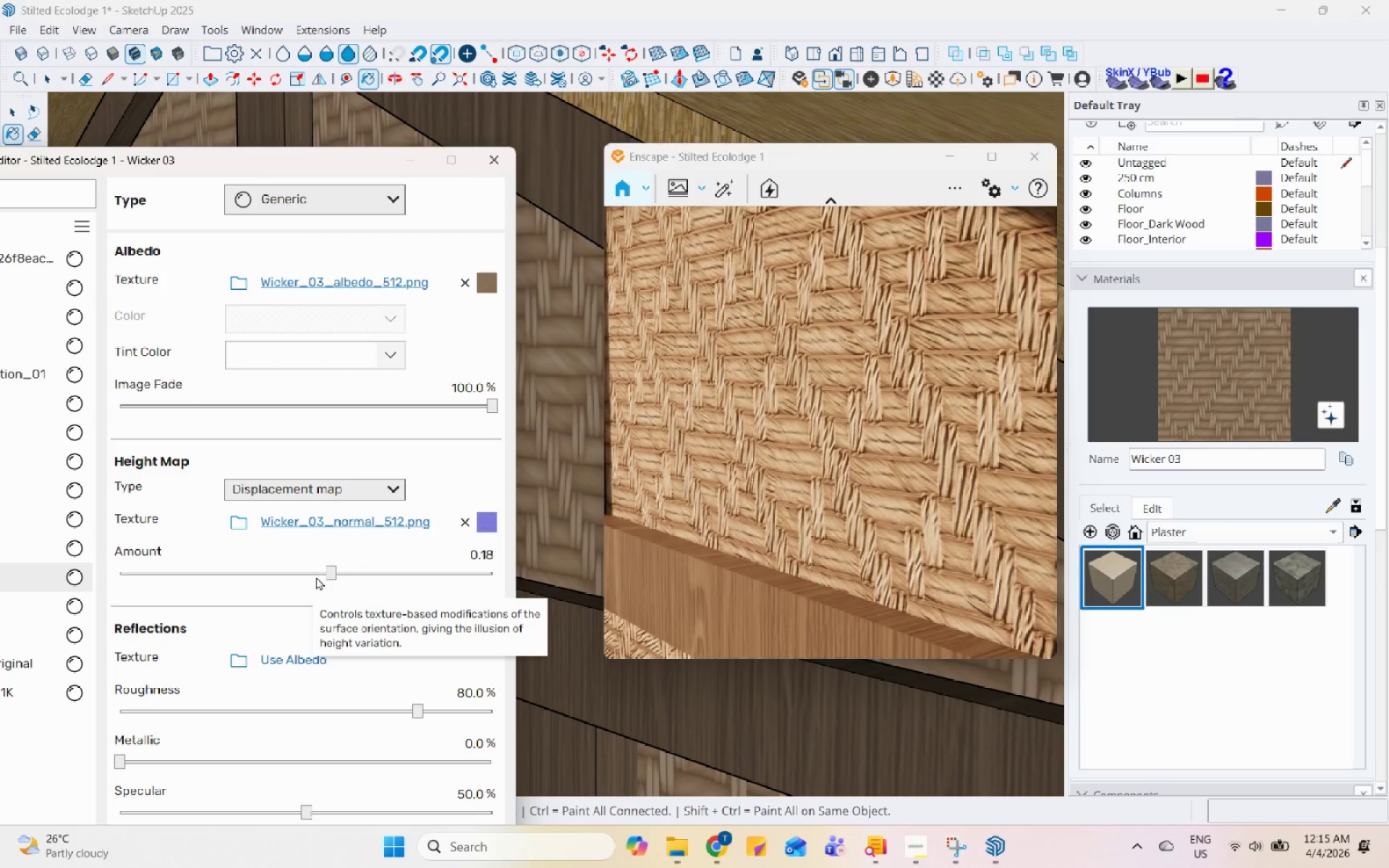 
left_click_drag(start_coordinate=[331, 574], to_coordinate=[315, 574])
 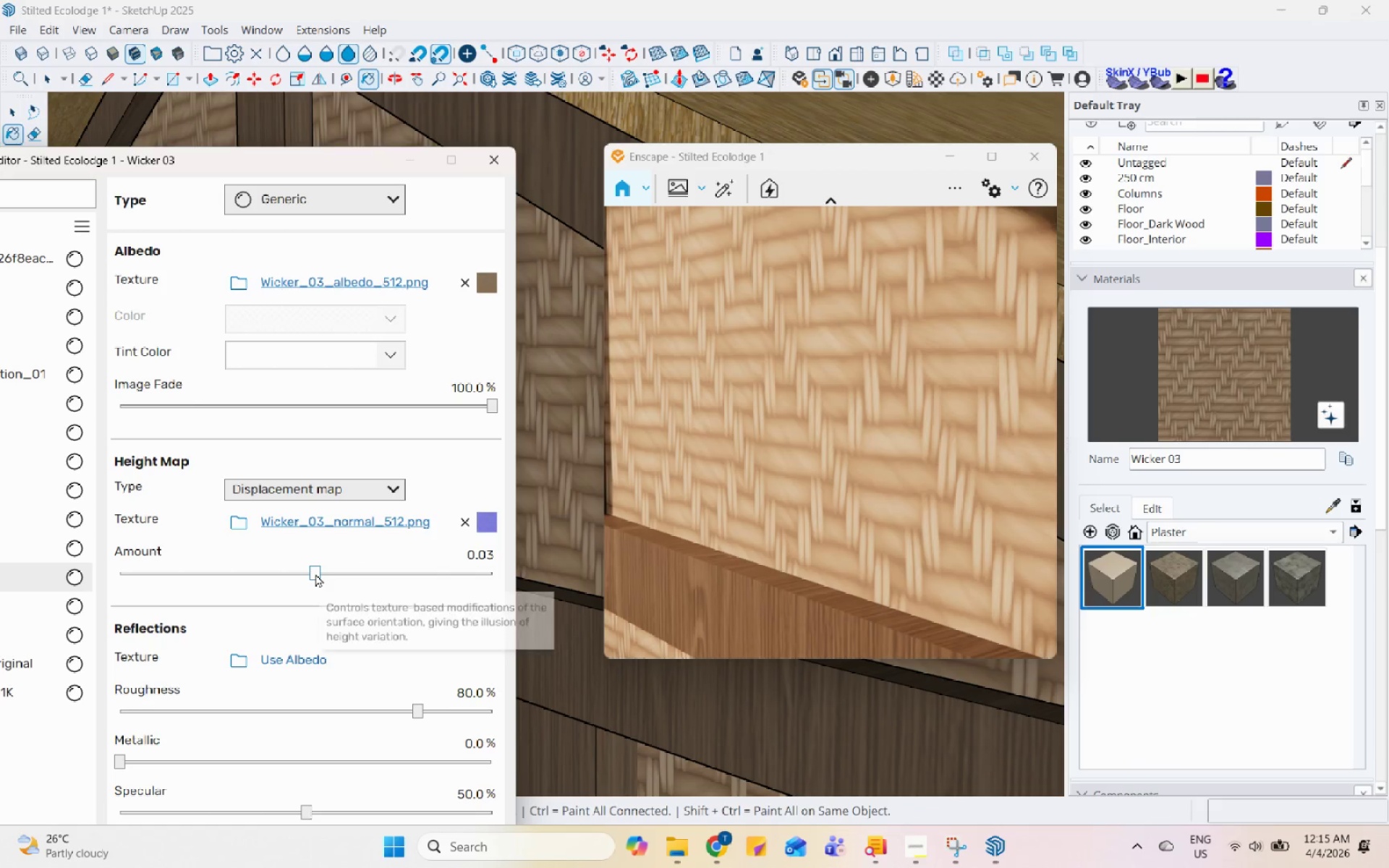 
left_click_drag(start_coordinate=[316, 574], to_coordinate=[297, 574])
 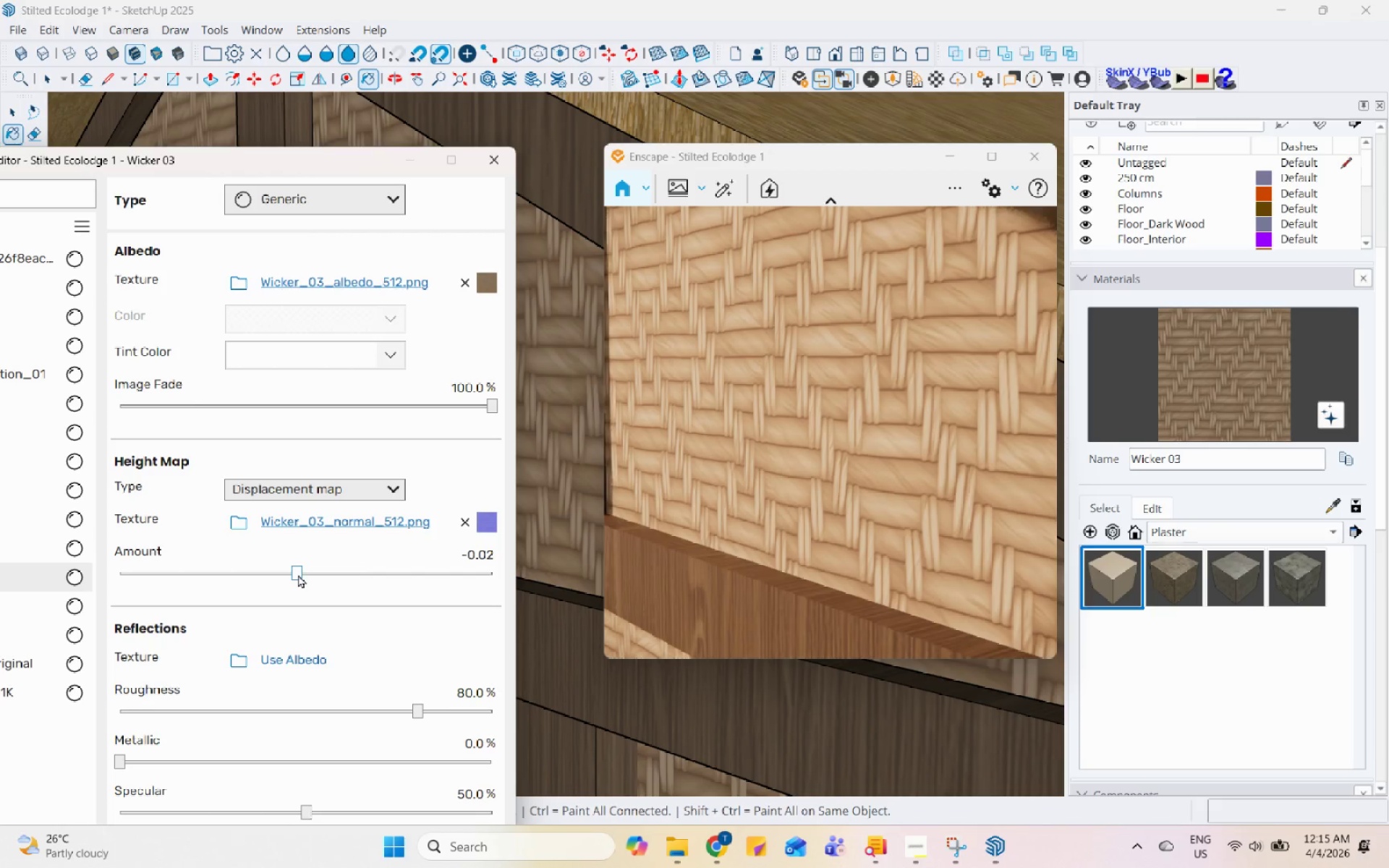 
left_click_drag(start_coordinate=[298, 574], to_coordinate=[286, 574])
 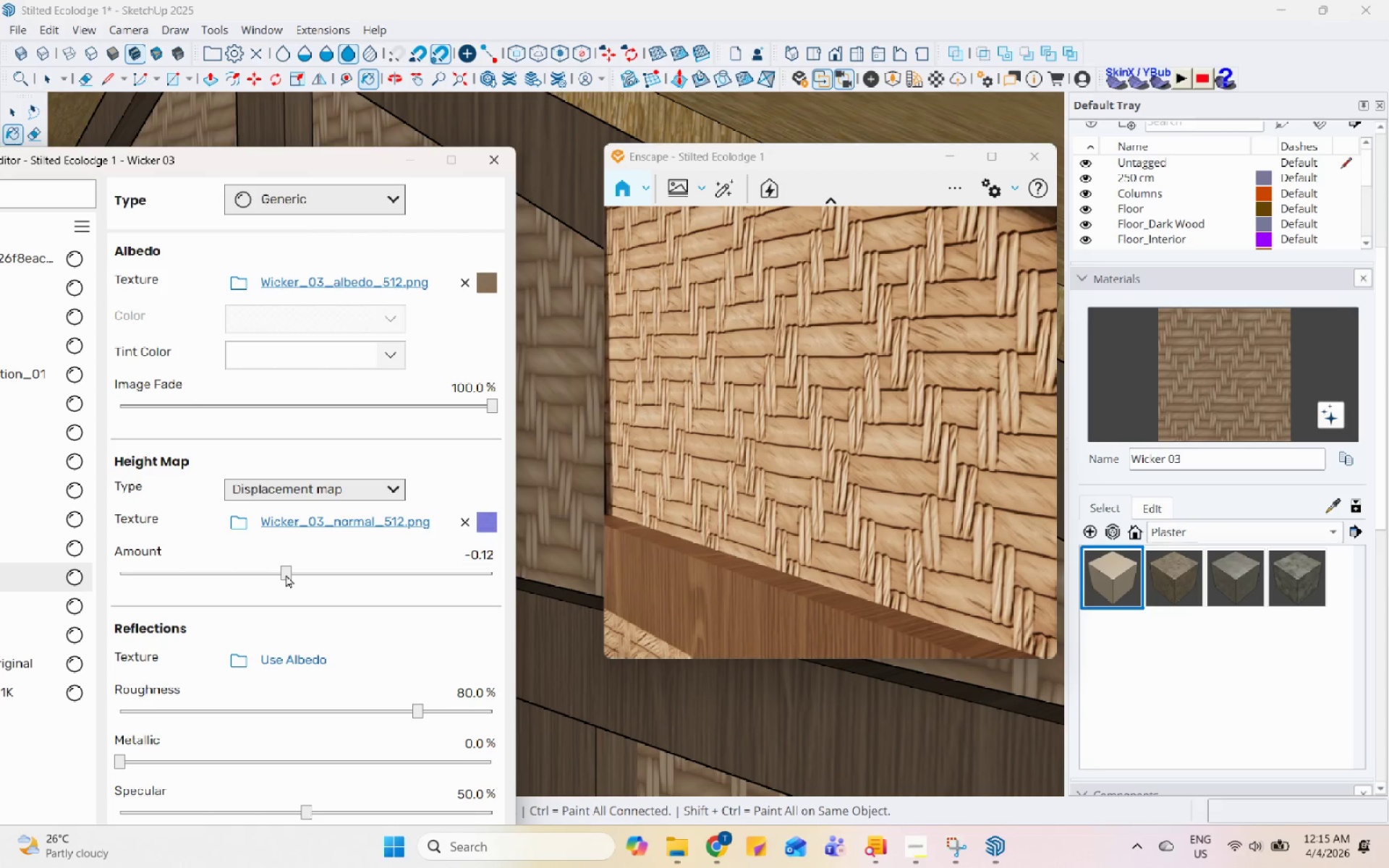 
left_click_drag(start_coordinate=[286, 574], to_coordinate=[268, 576])
 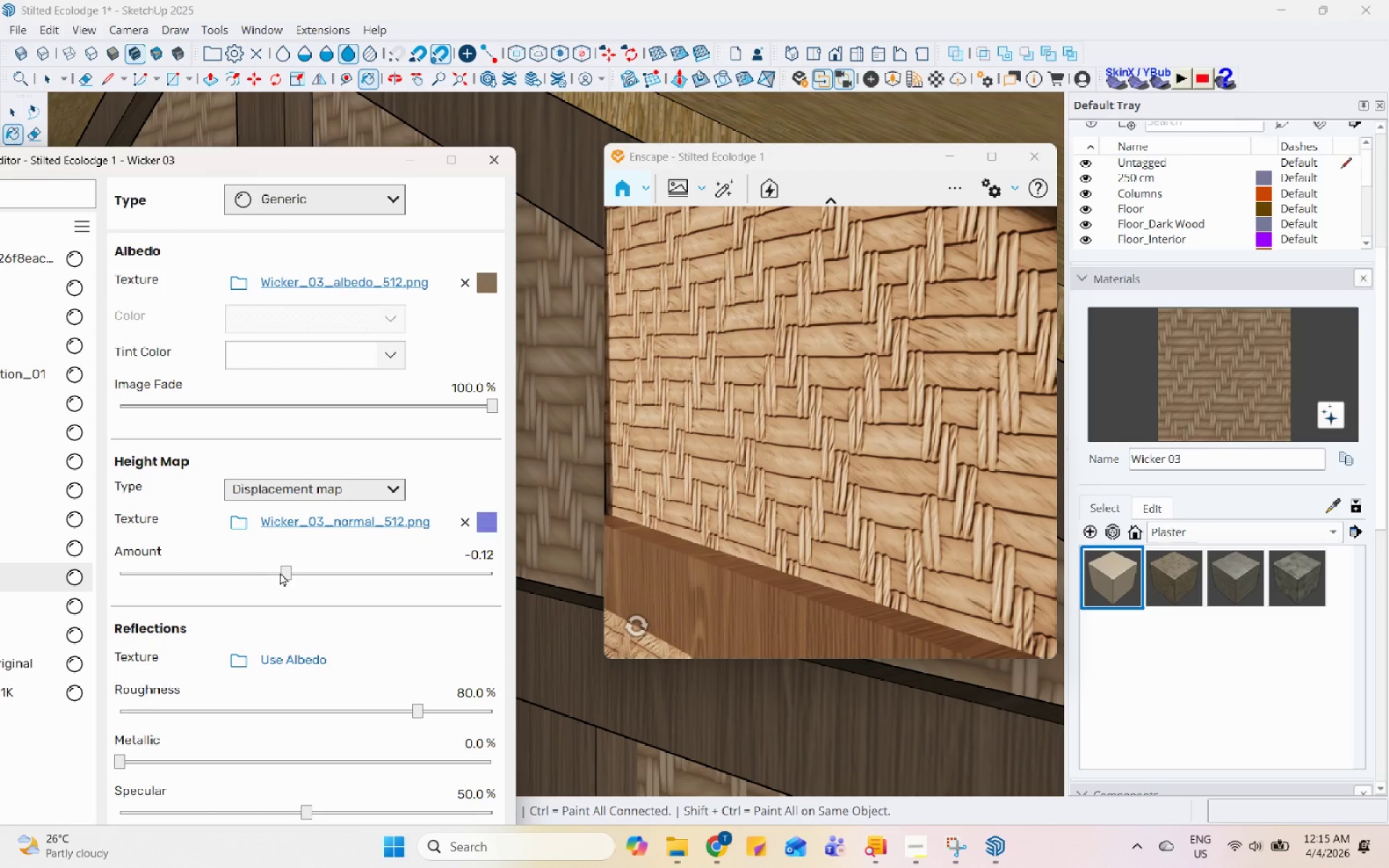 
left_click_drag(start_coordinate=[284, 569], to_coordinate=[266, 571])
 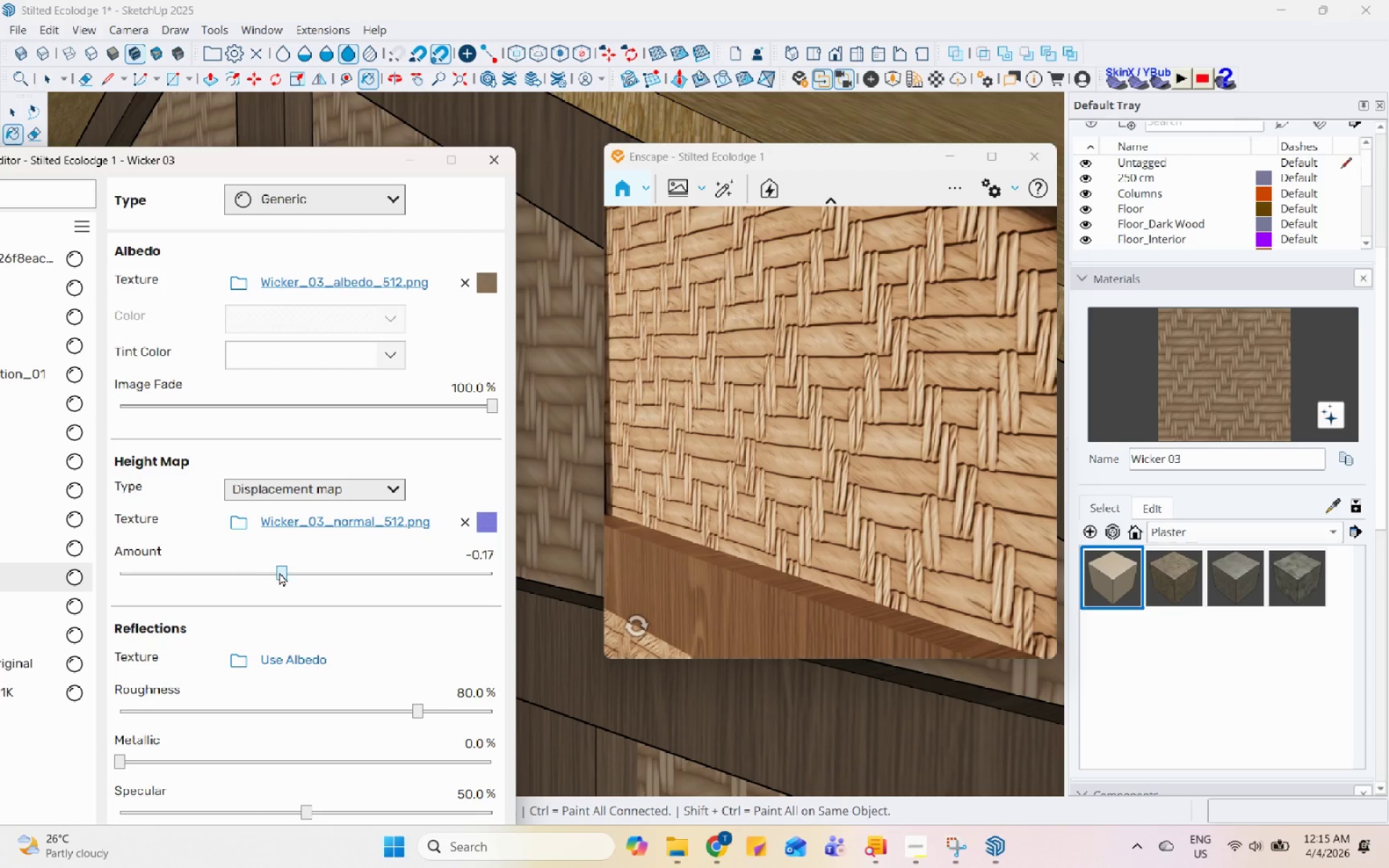 
left_click_drag(start_coordinate=[279, 572], to_coordinate=[266, 573])
 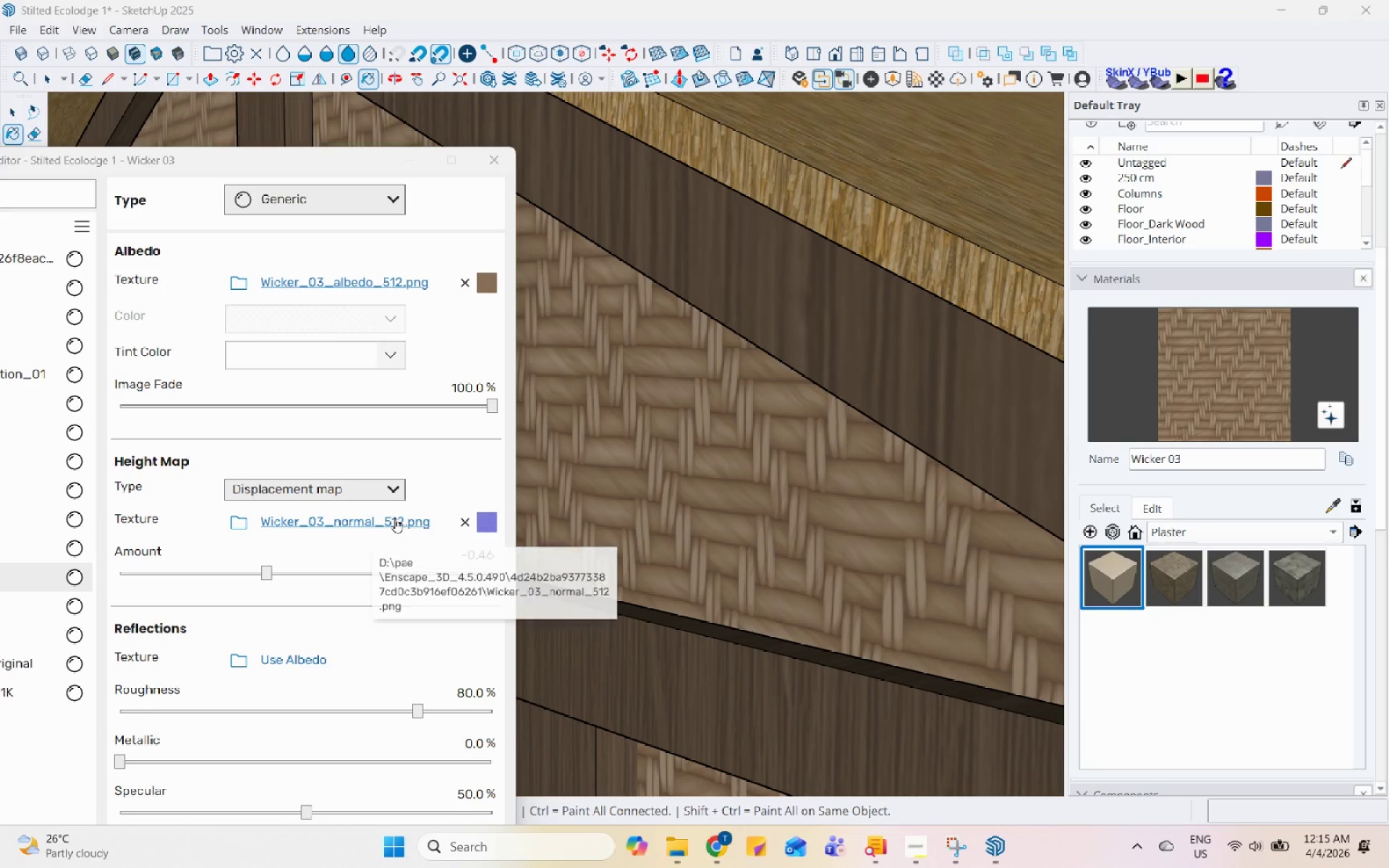 
left_click([394, 493])
 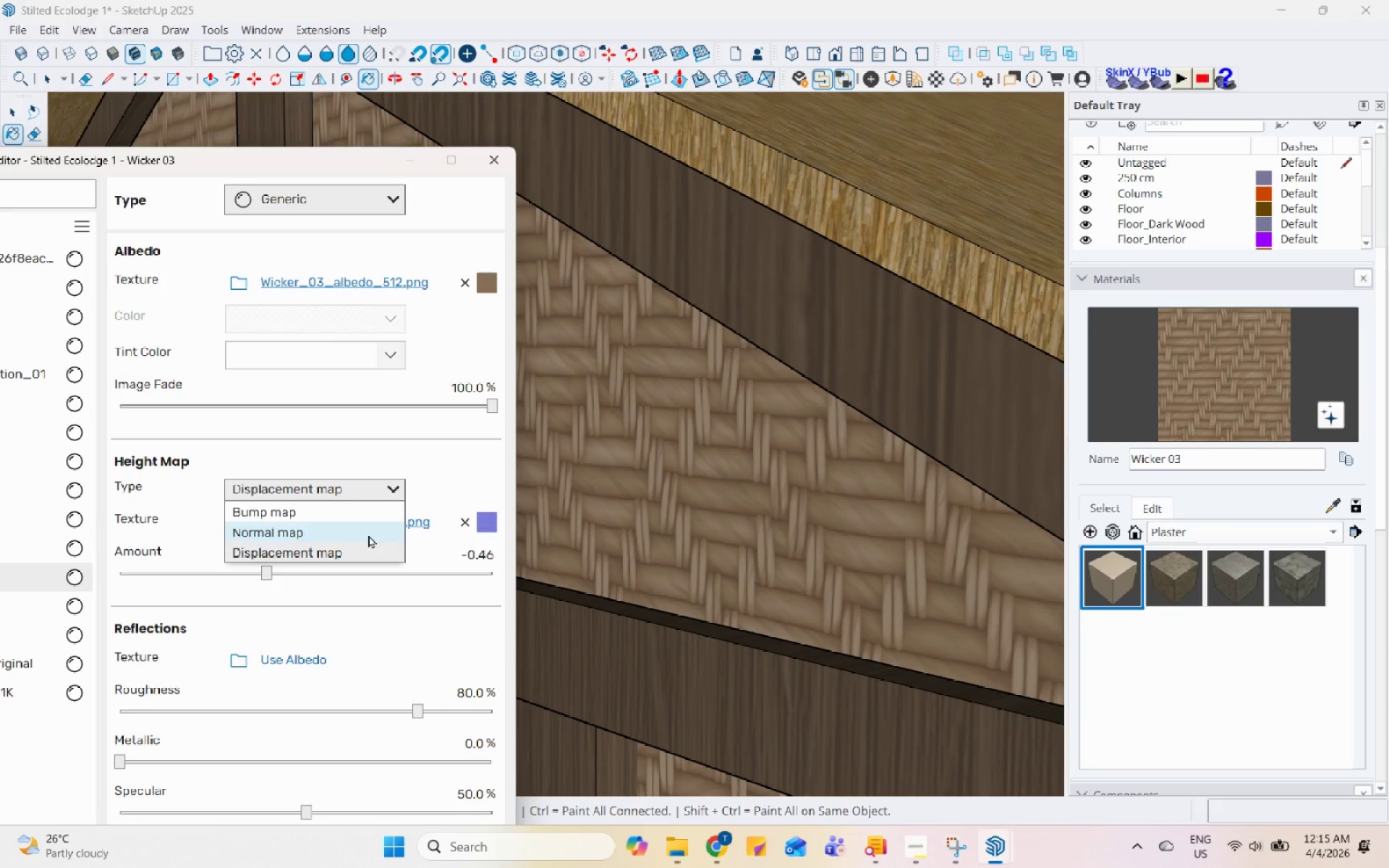 
left_click([368, 535])
 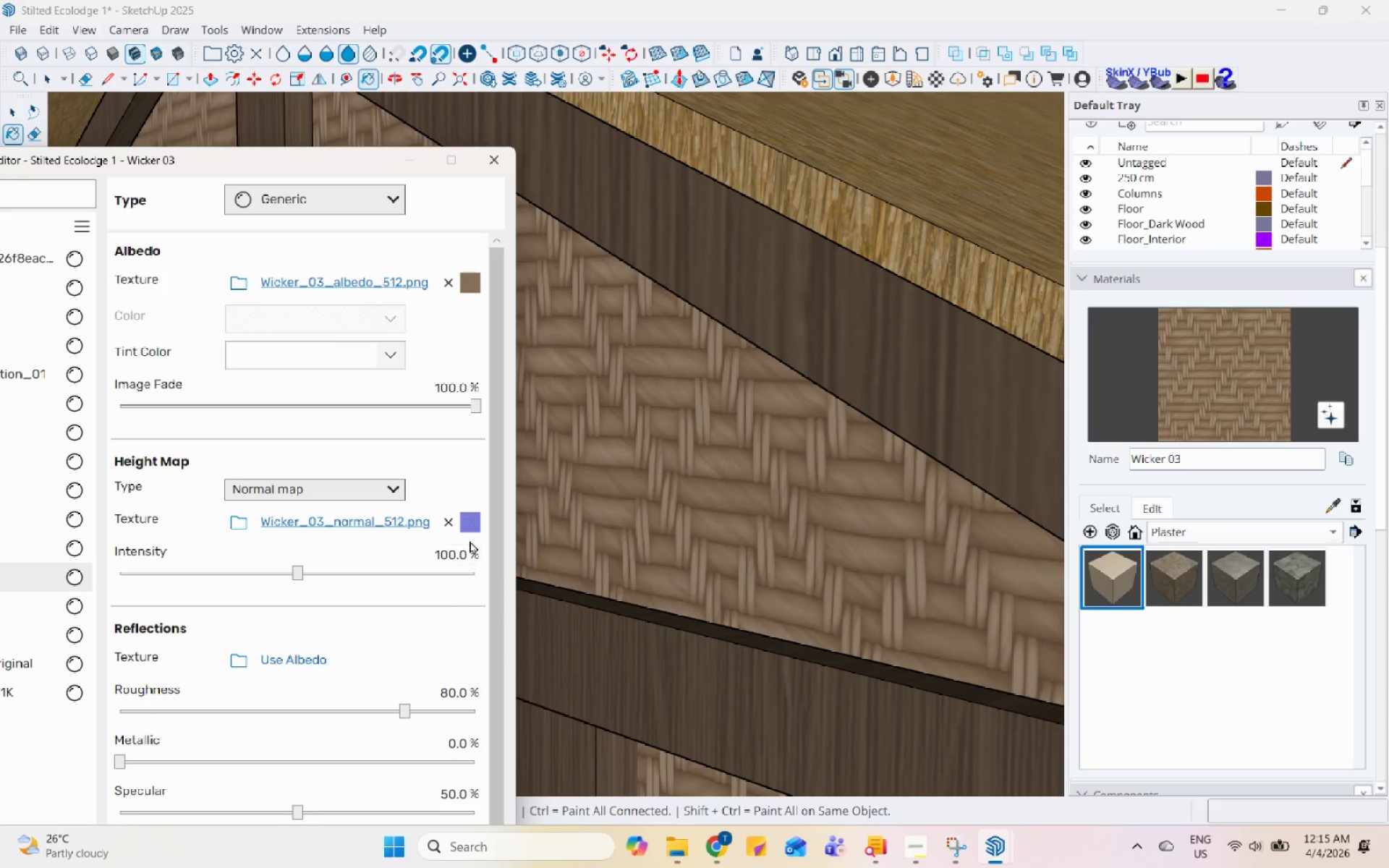 
scroll: coordinate [935, 529], scroll_direction: down, amount: 15.0
 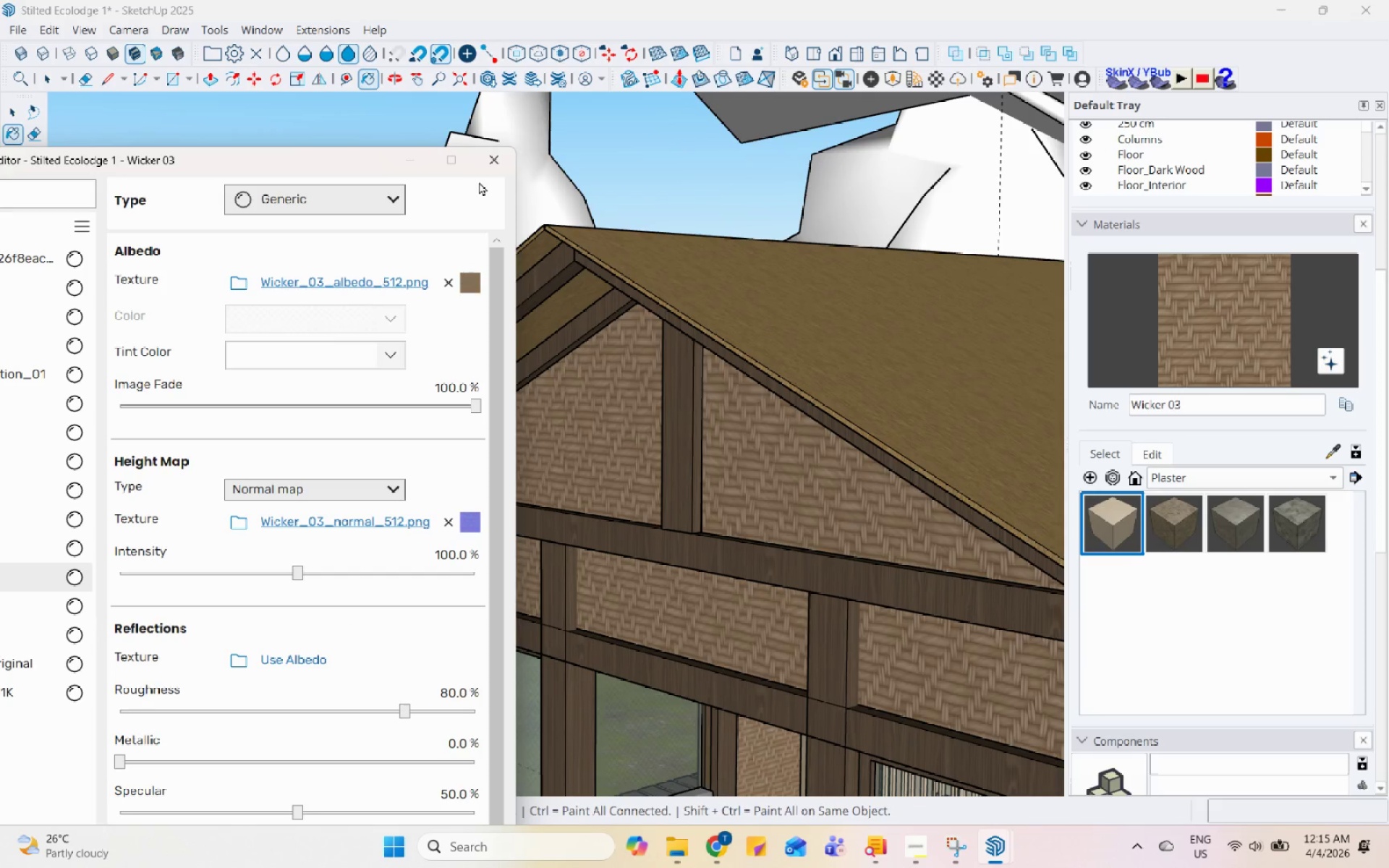 
left_click([493, 164])
 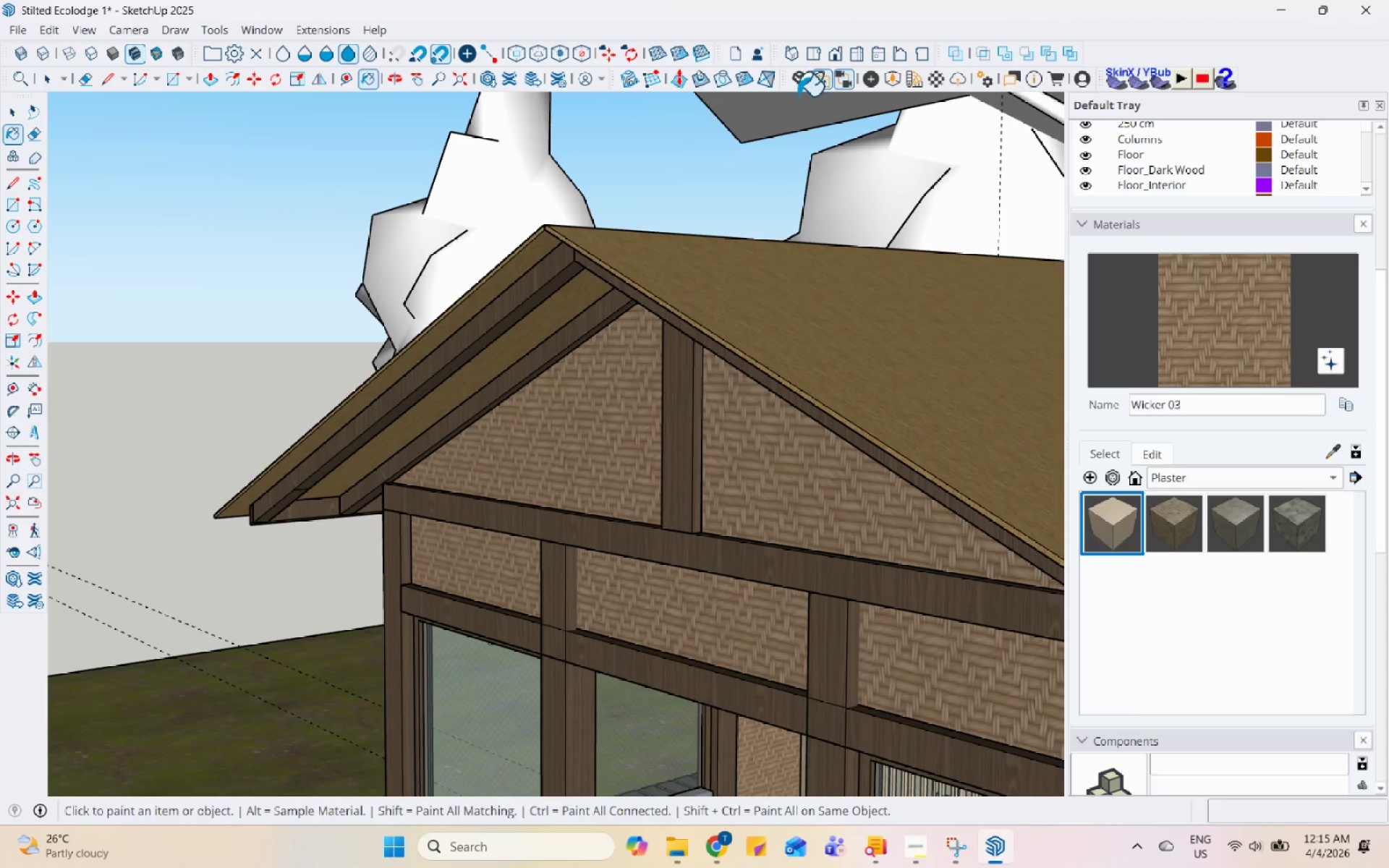 
left_click([801, 85])